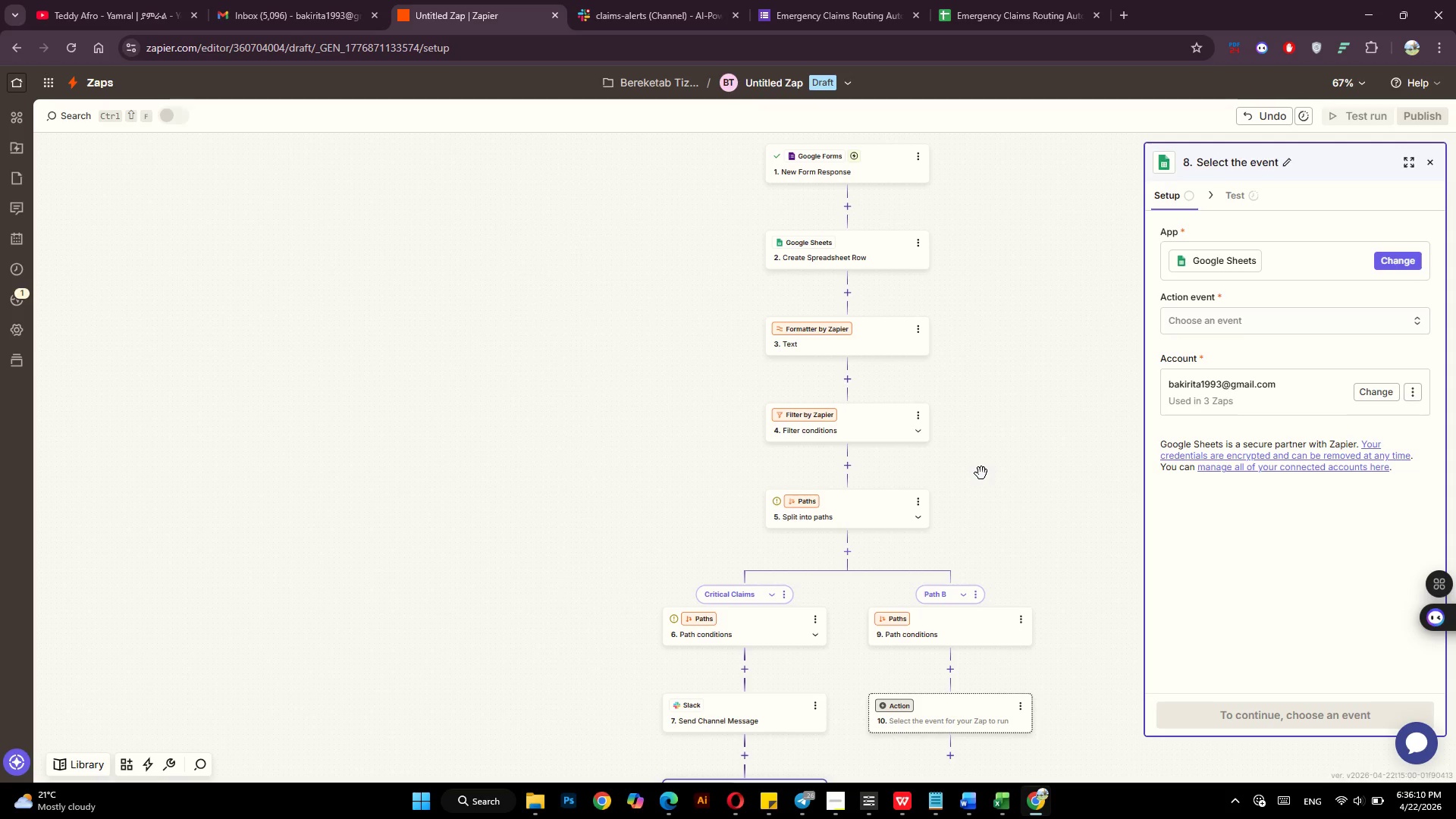 
wait(156.76)
 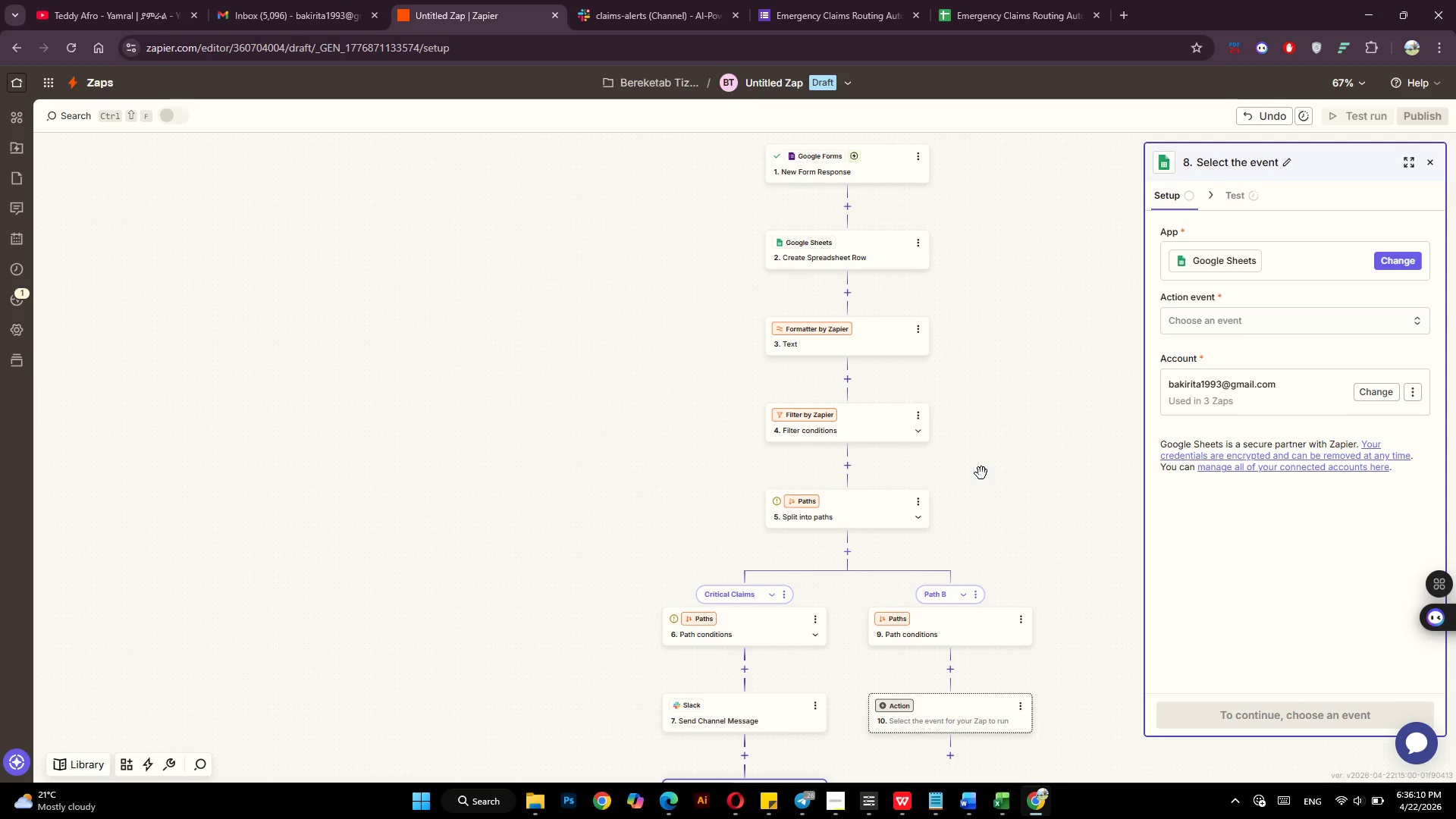 
scroll: coordinate [1028, 485], scroll_direction: down, amount: 7.0
 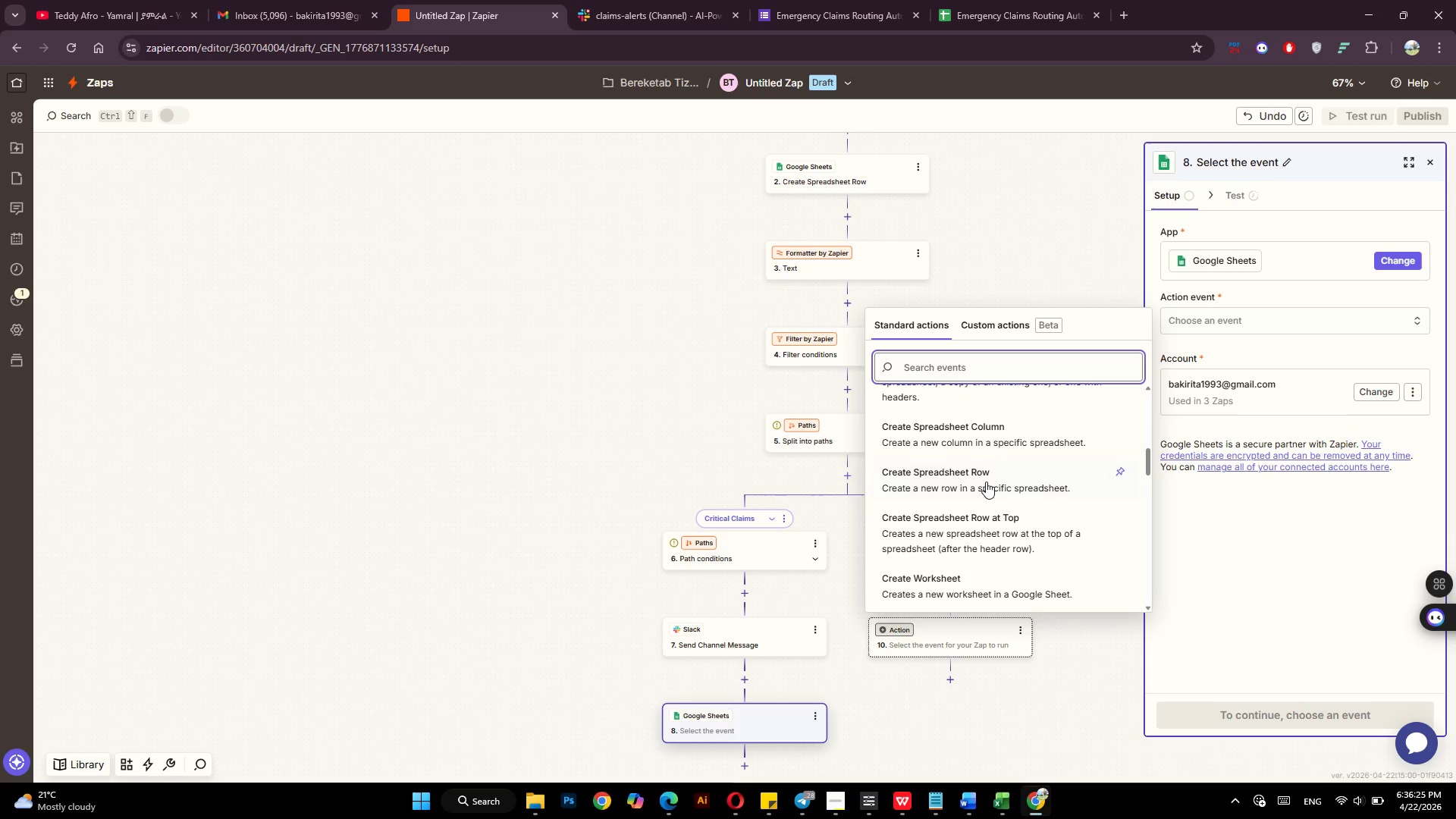 
left_click([987, 482])
 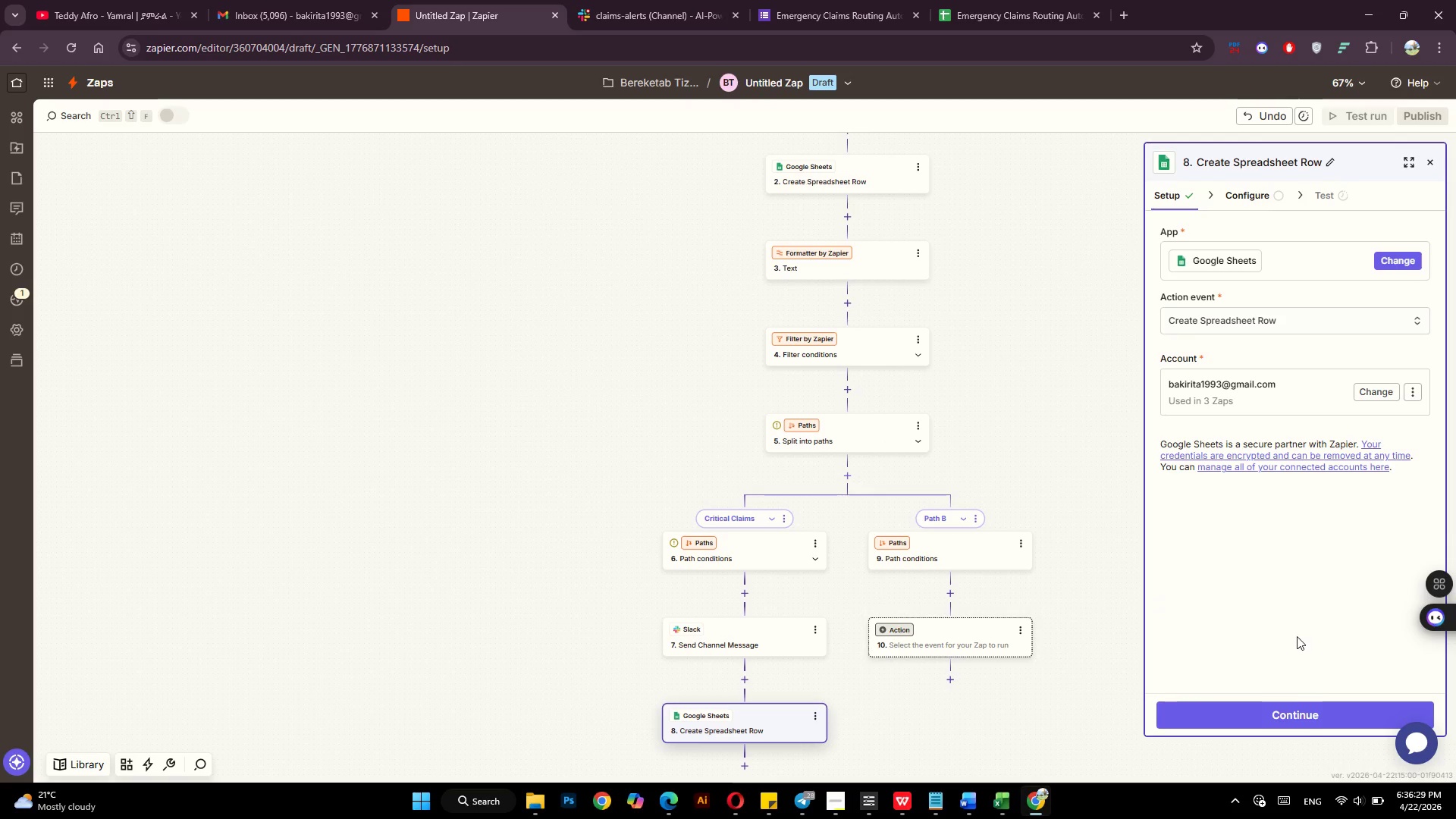 
left_click([1285, 705])
 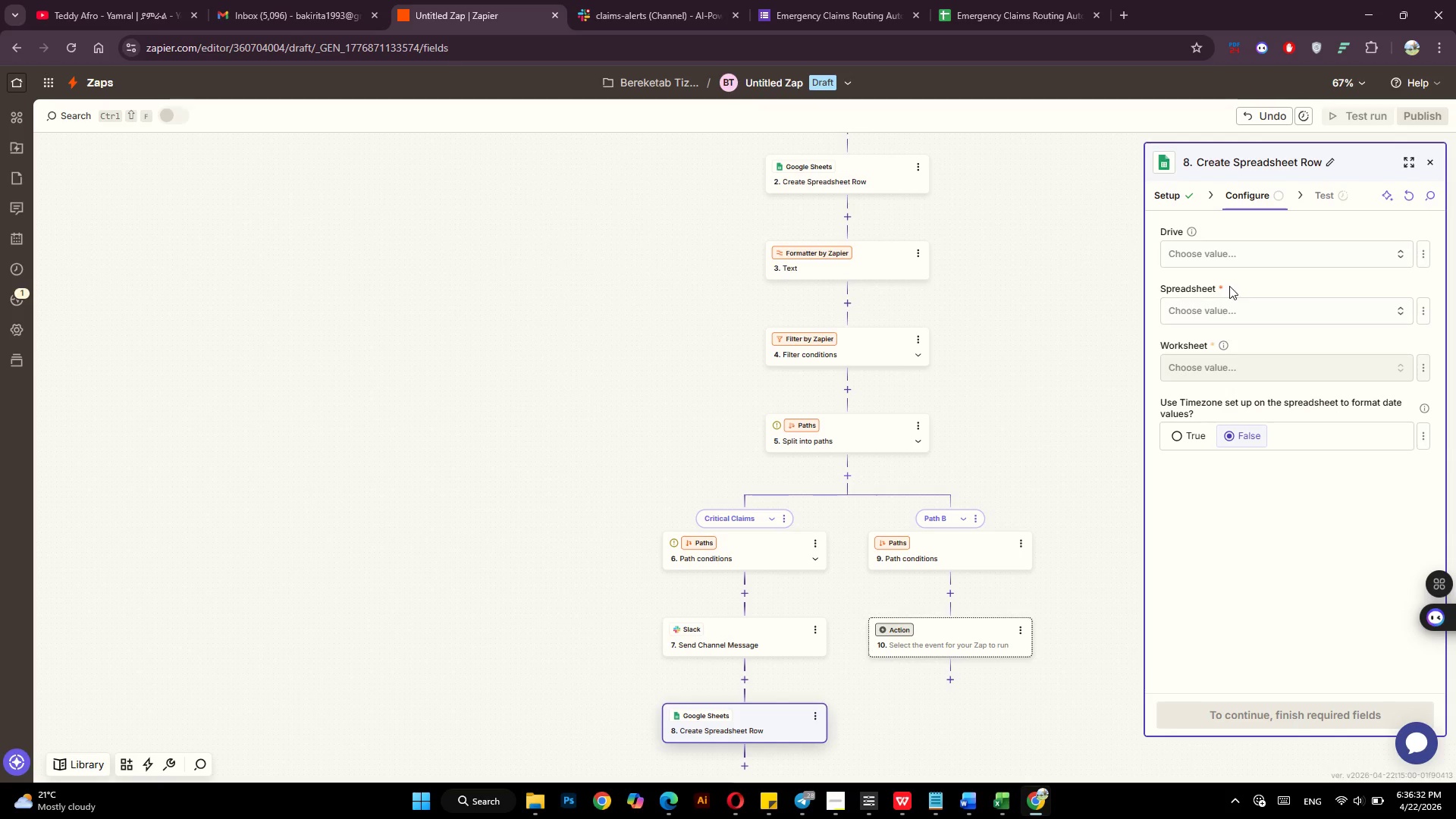 
left_click([1247, 251])
 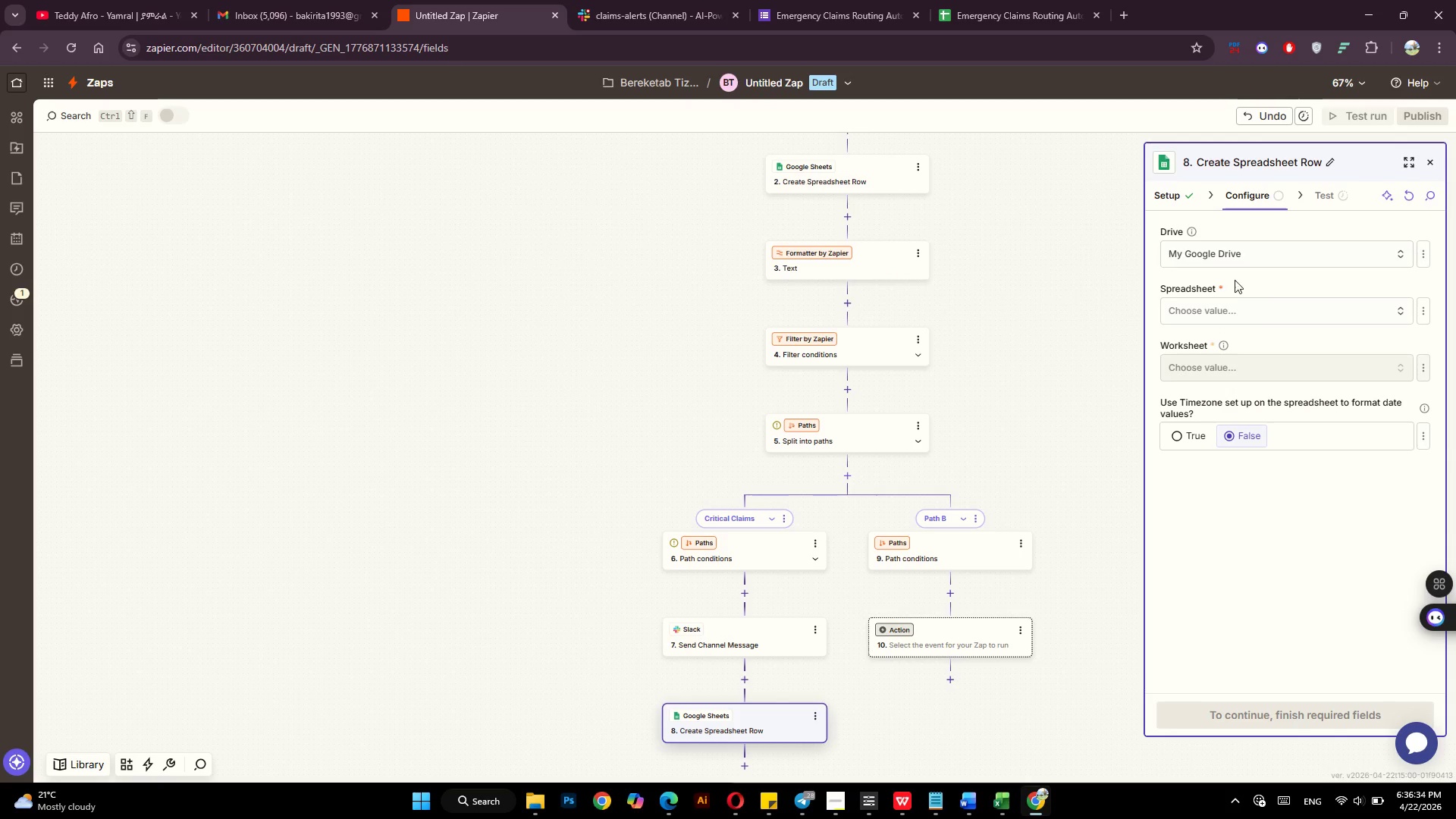 
left_click([1238, 300])
 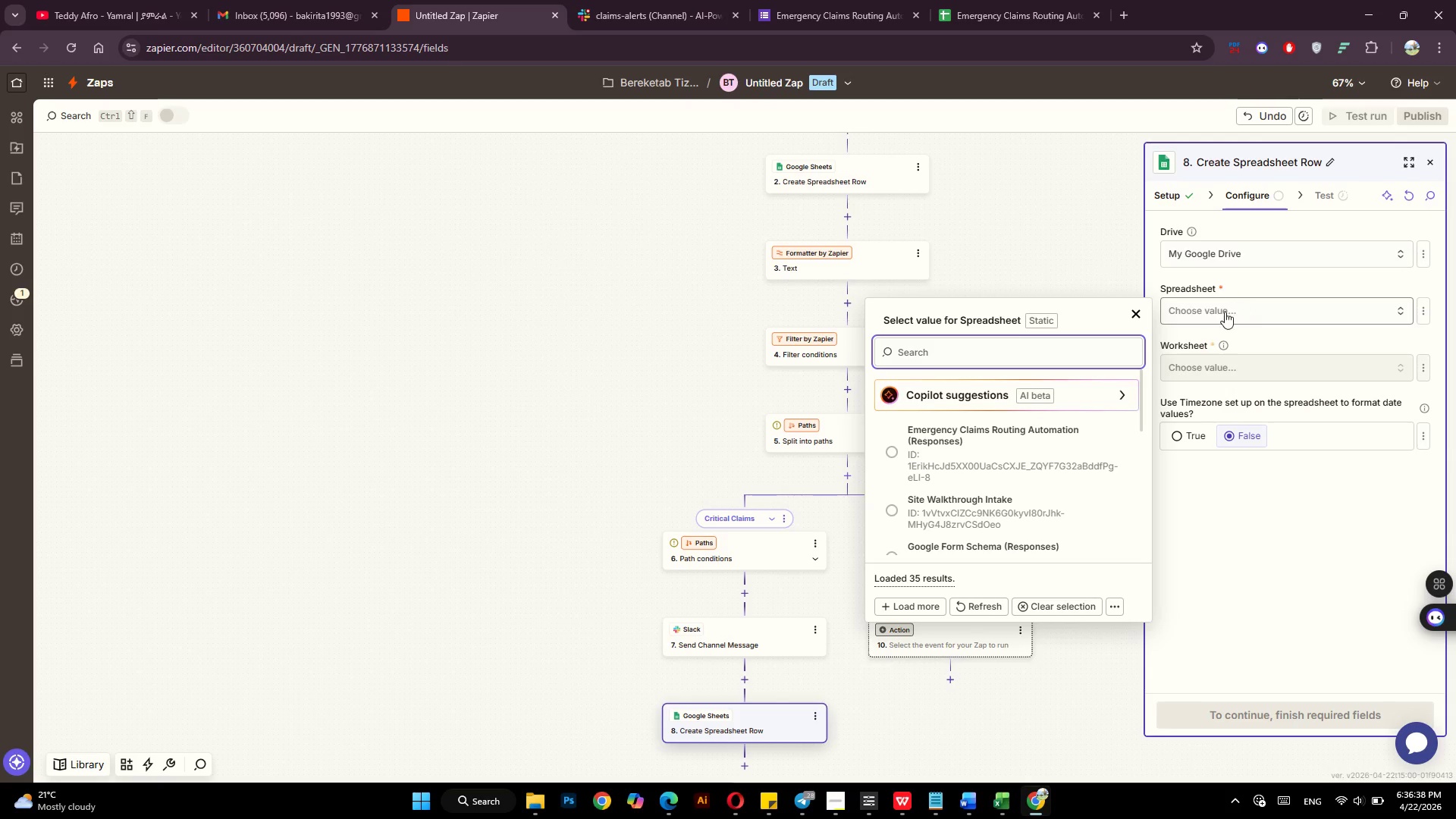 
scroll: coordinate [971, 463], scroll_direction: down, amount: 1.0
 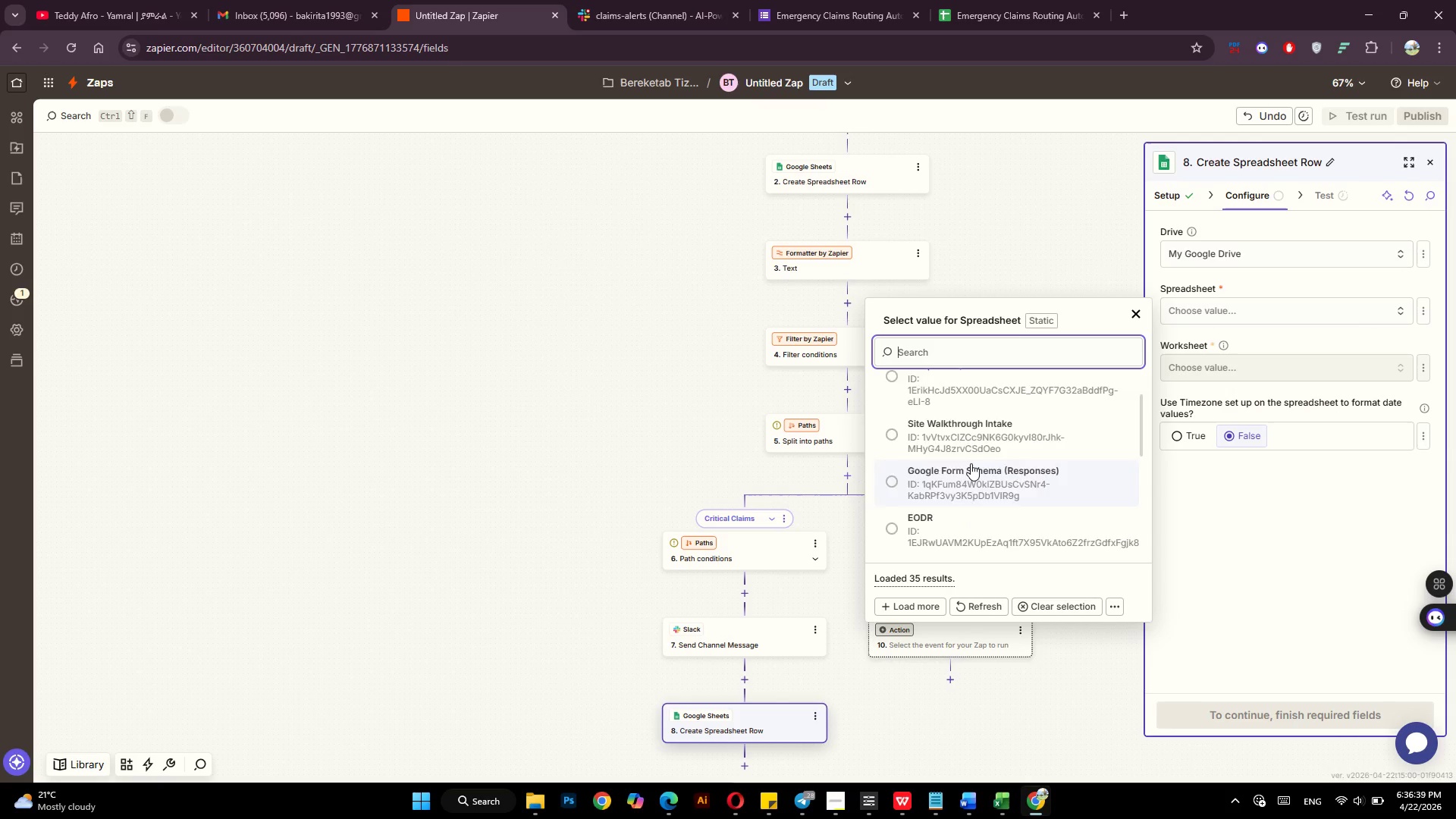 
scroll: coordinate [971, 463], scroll_direction: up, amount: 2.0
 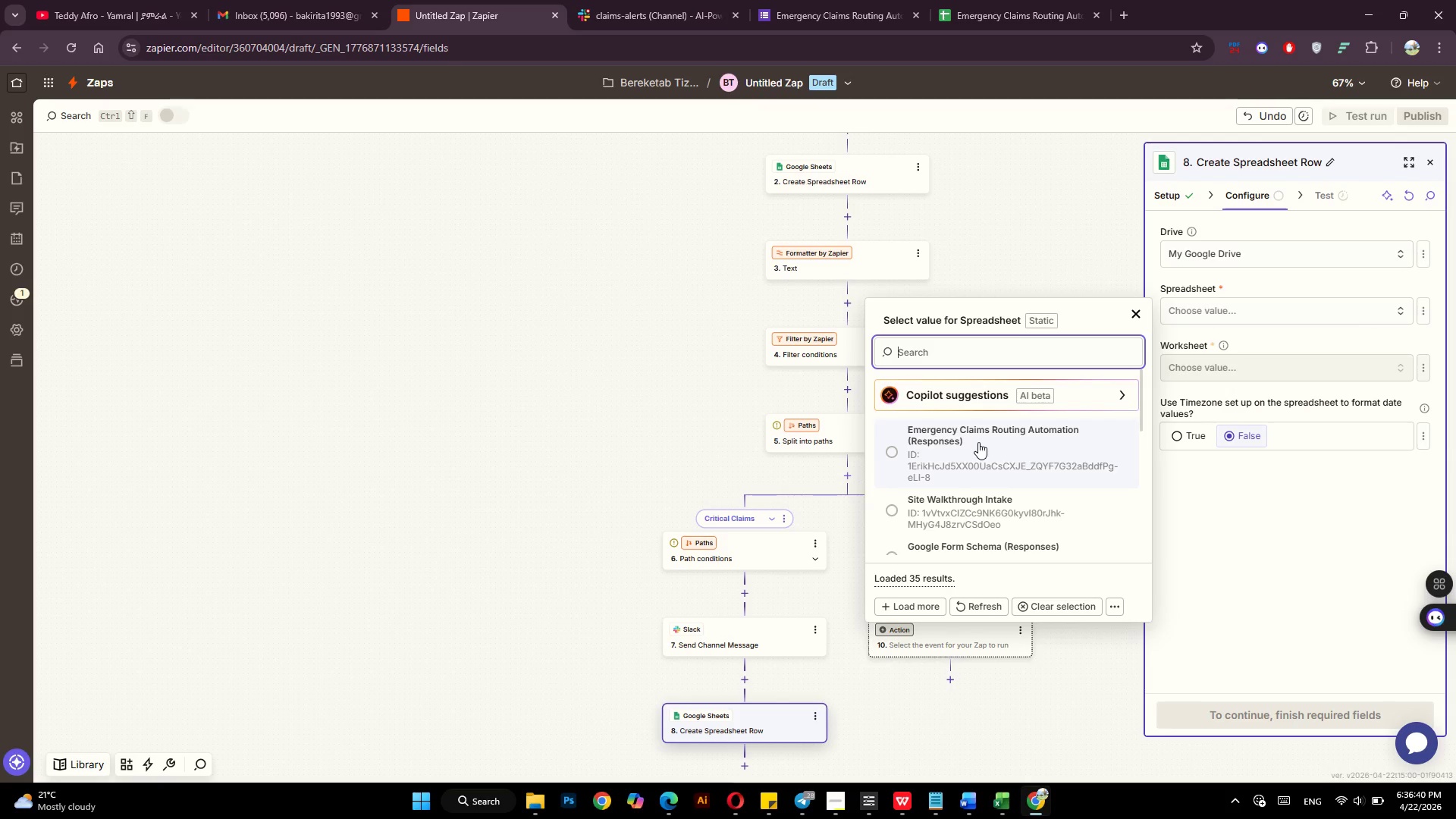 
left_click([978, 442])
 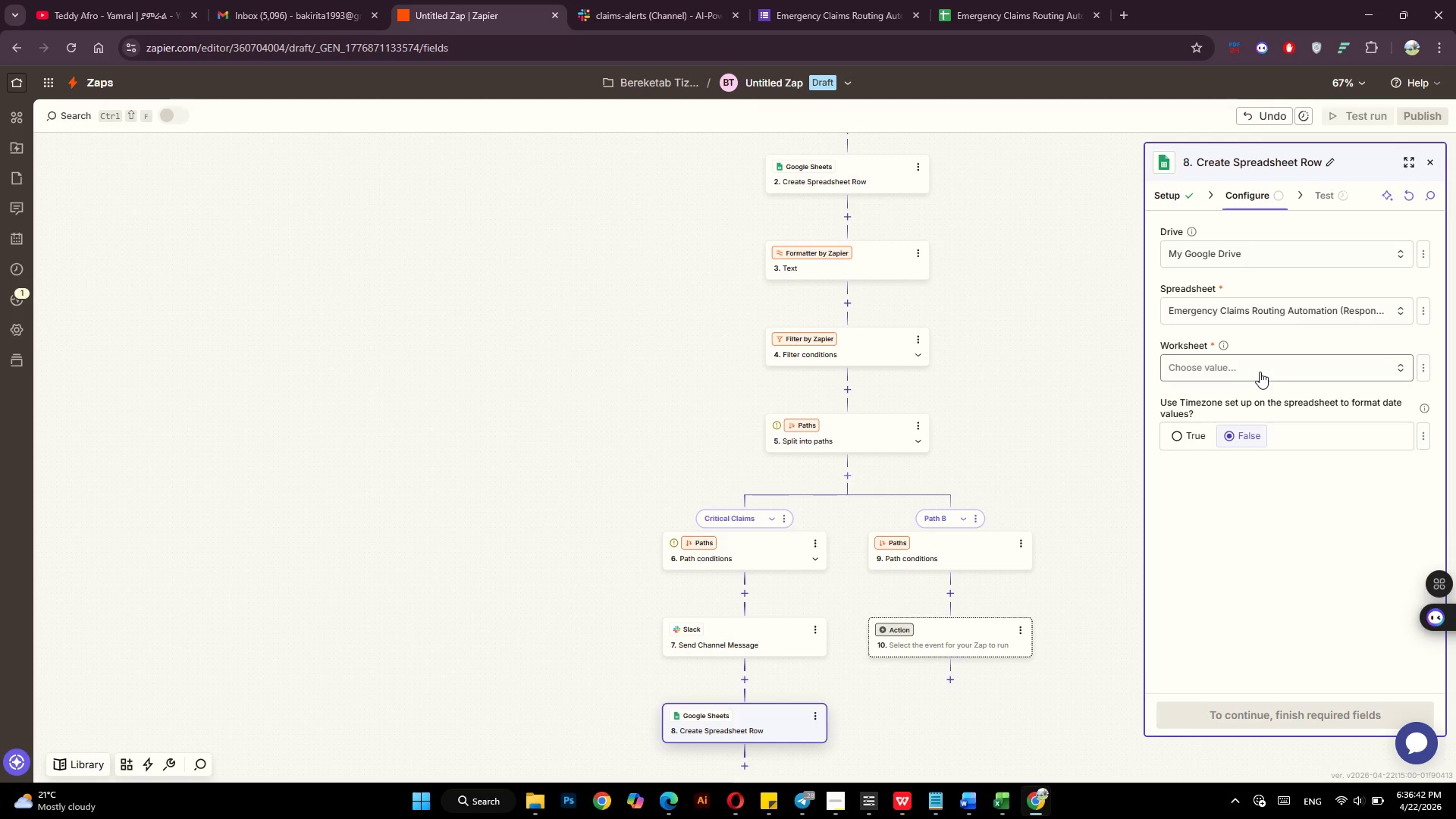 
left_click([1260, 371])
 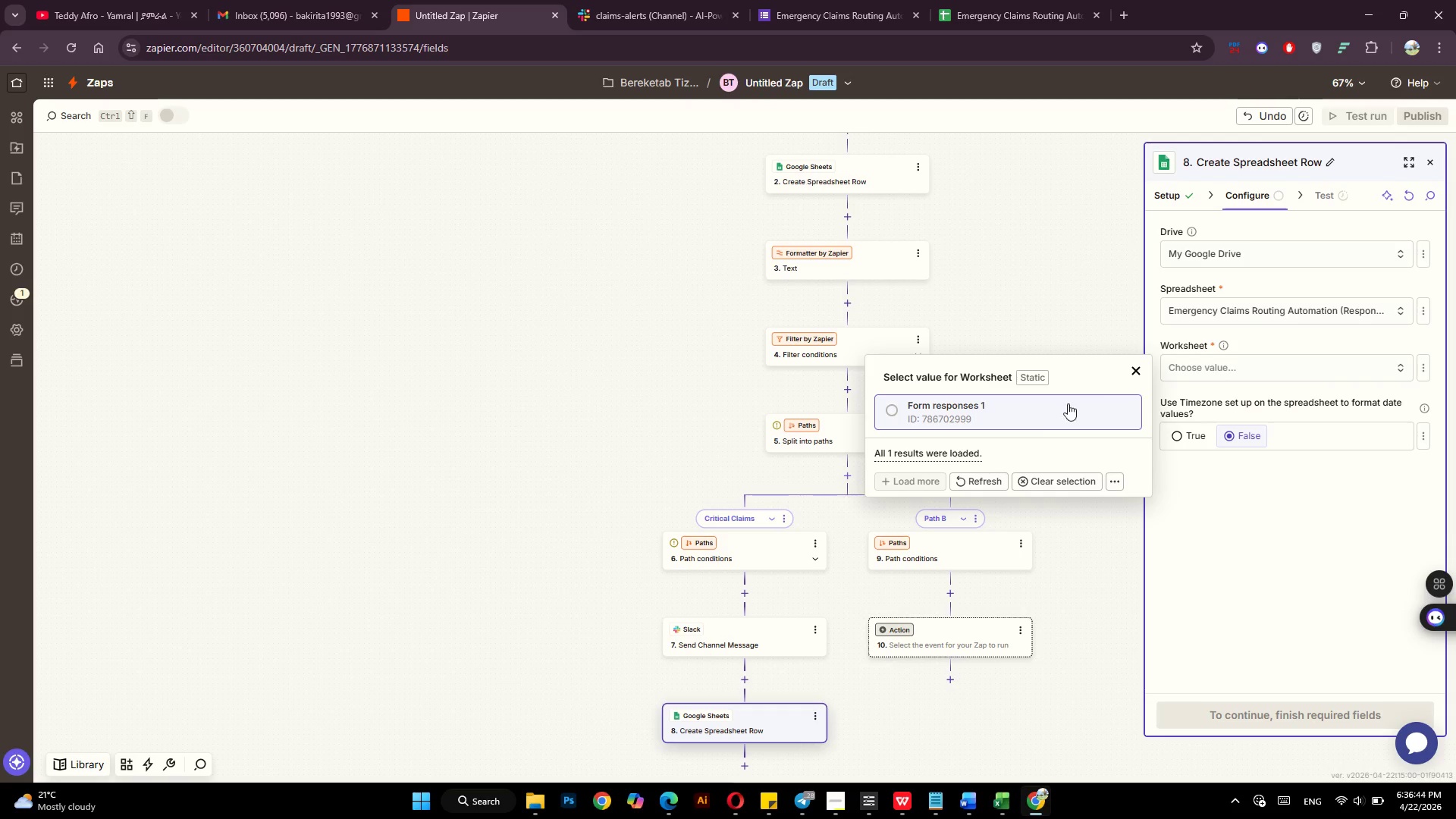 
left_click([1035, 405])
 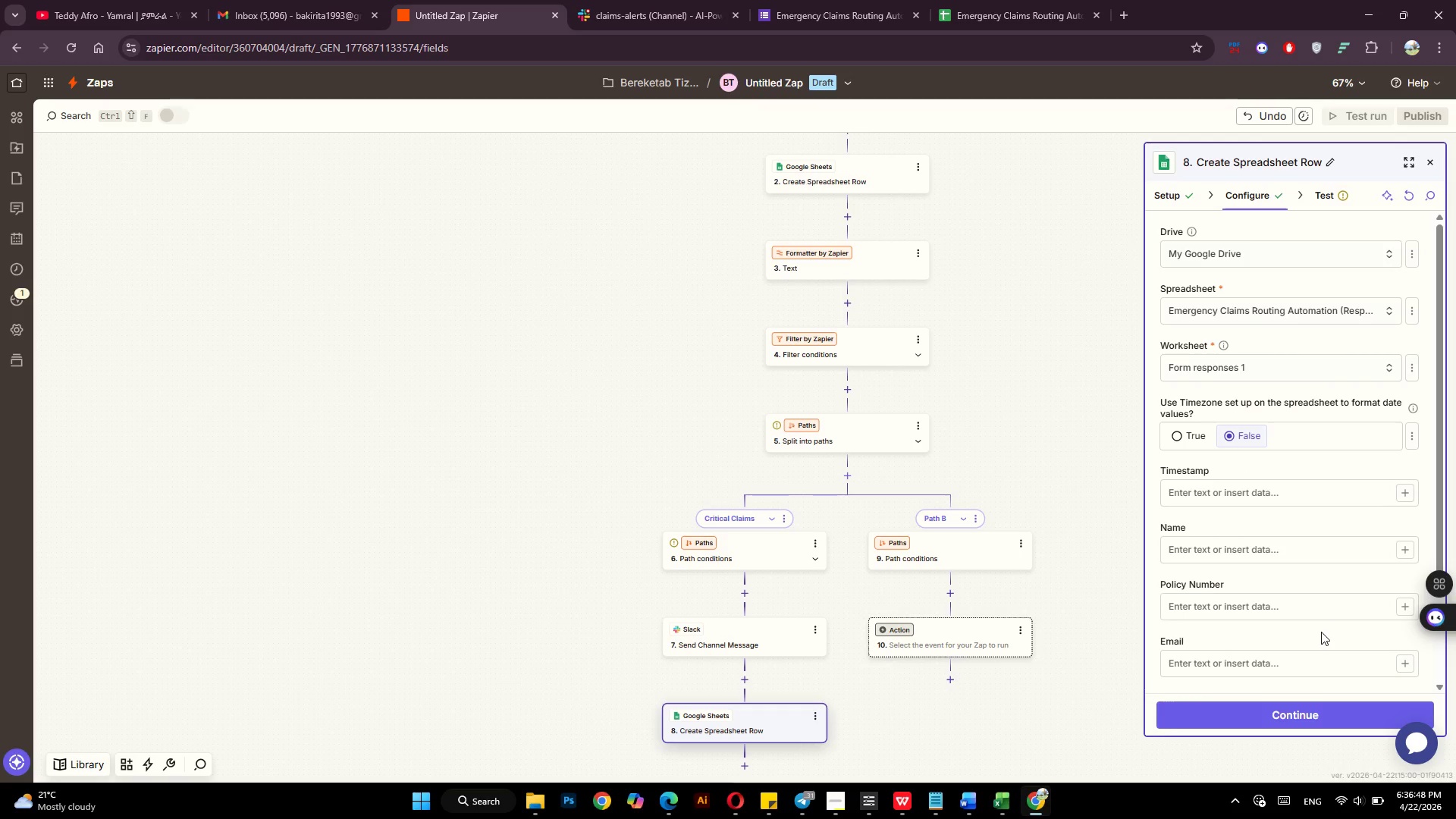 
wait(9.16)
 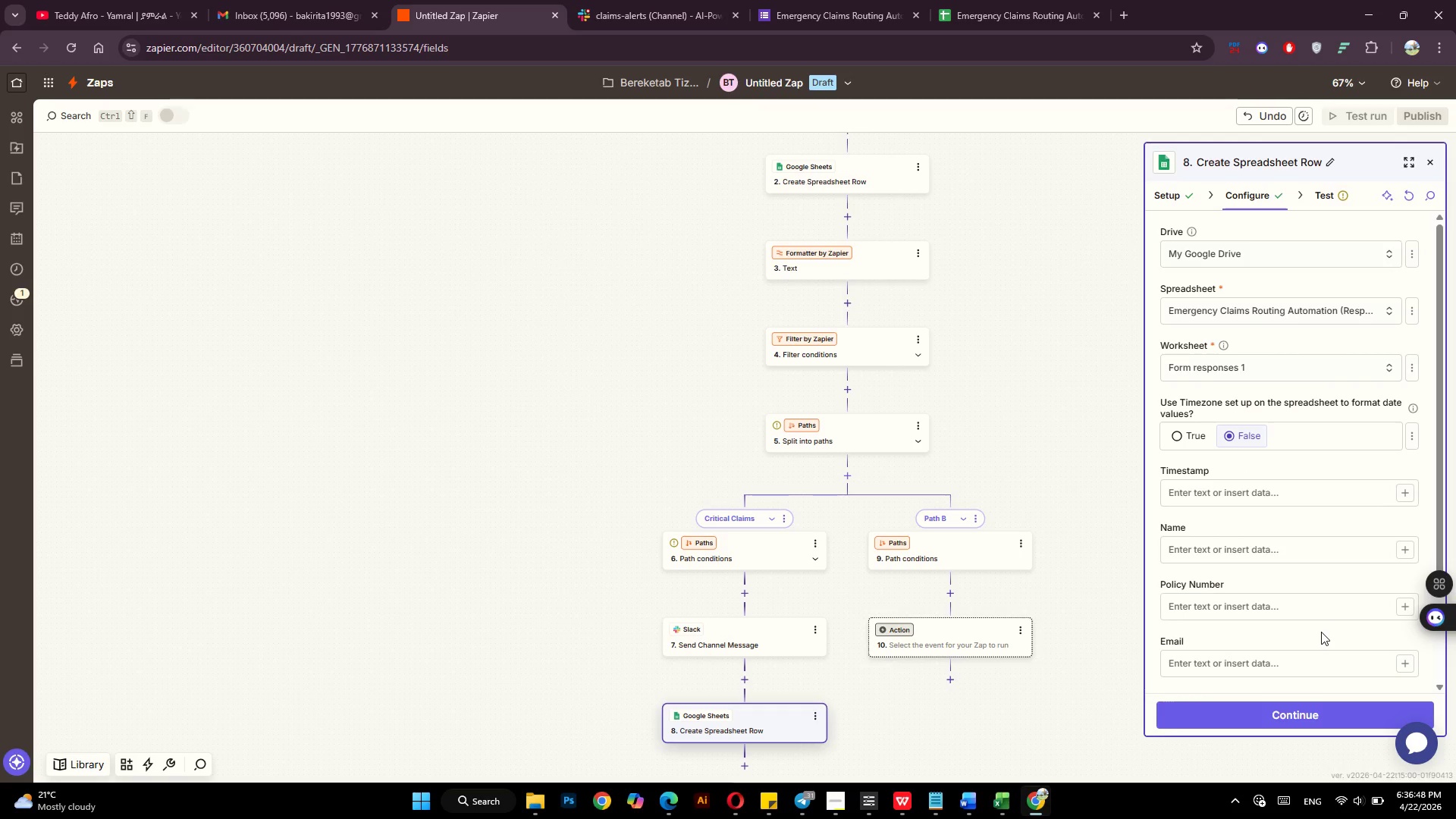 
left_click([1404, 552])
 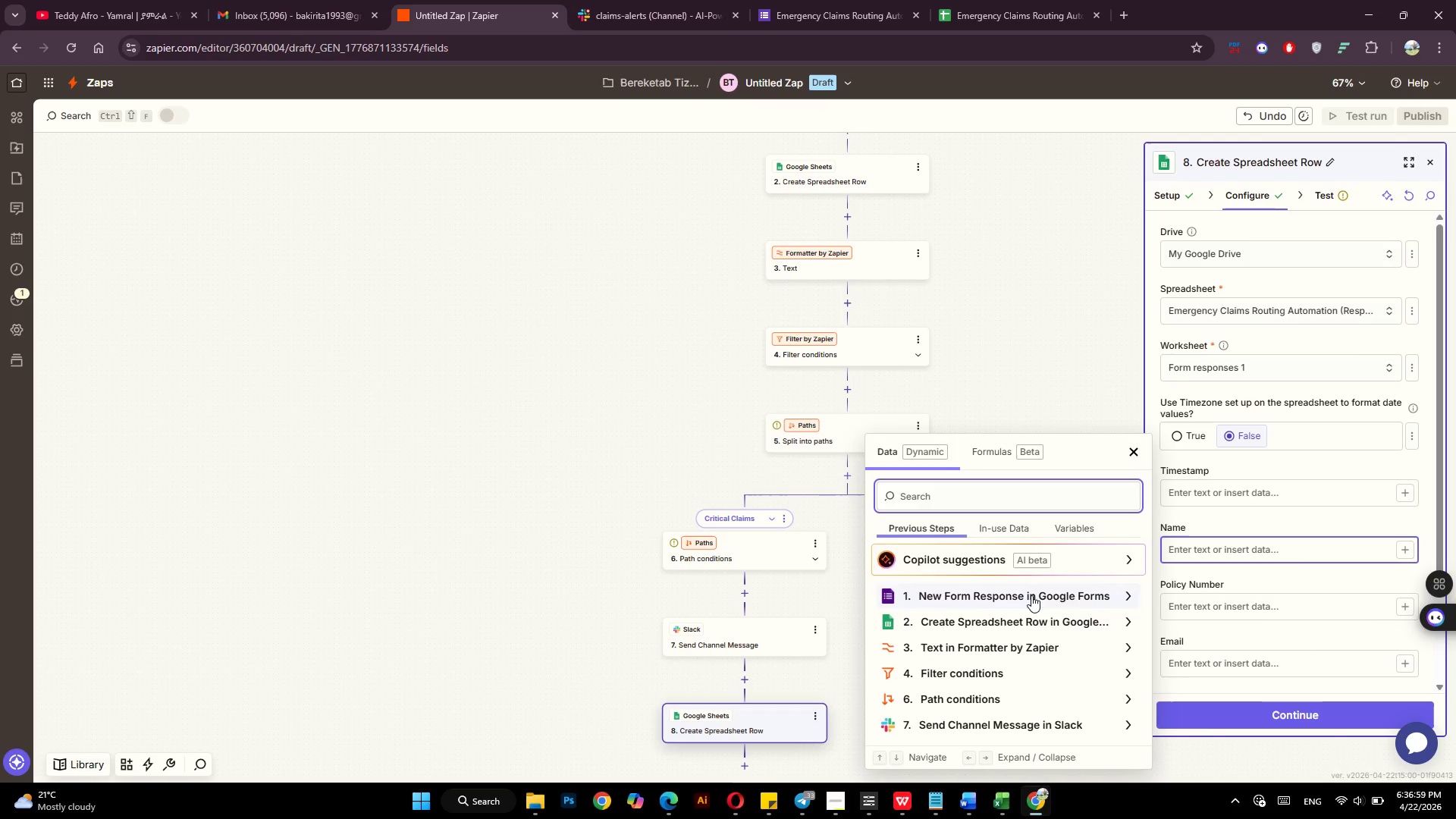 
wait(10.89)
 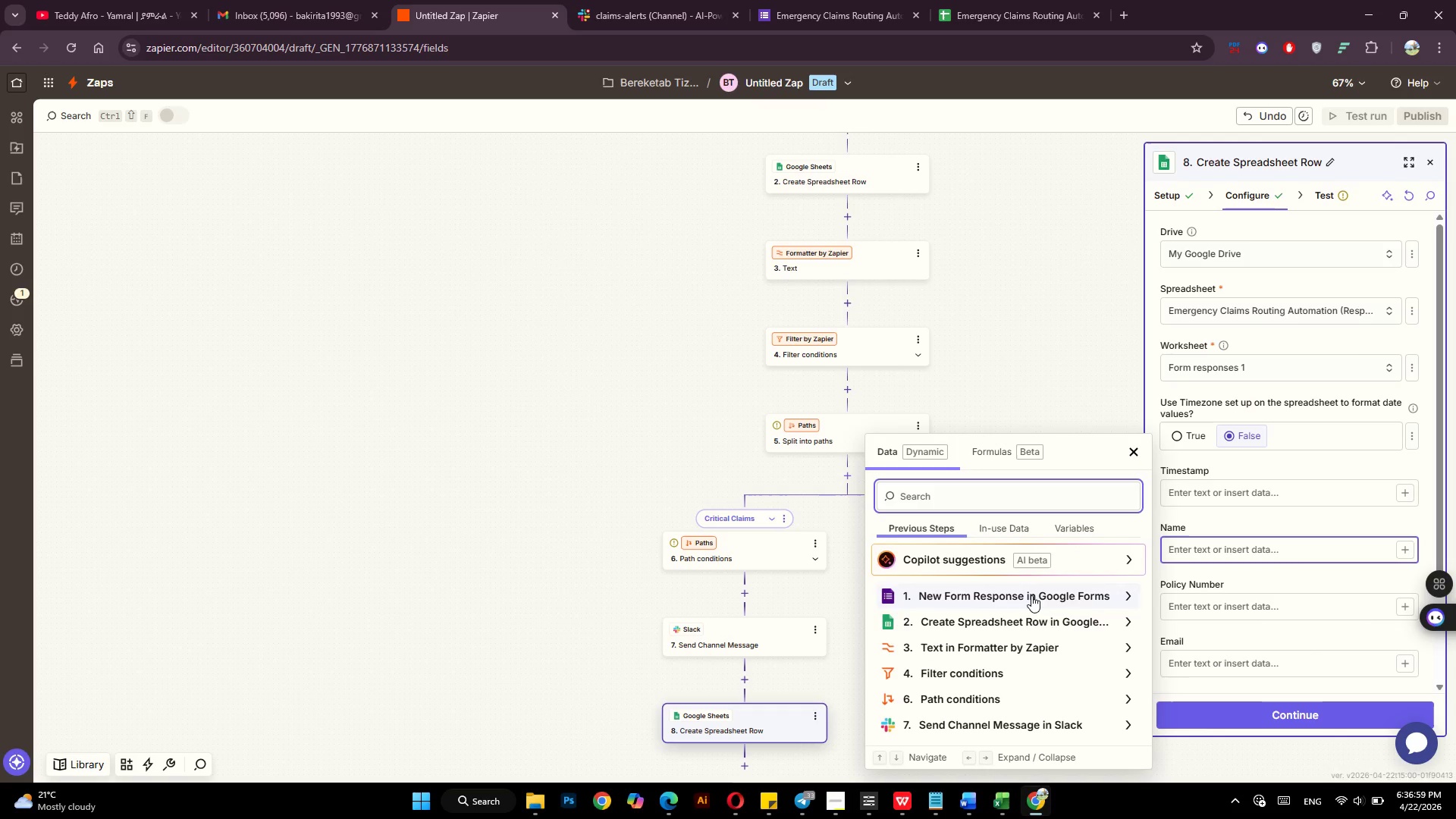 
left_click([1013, 646])
 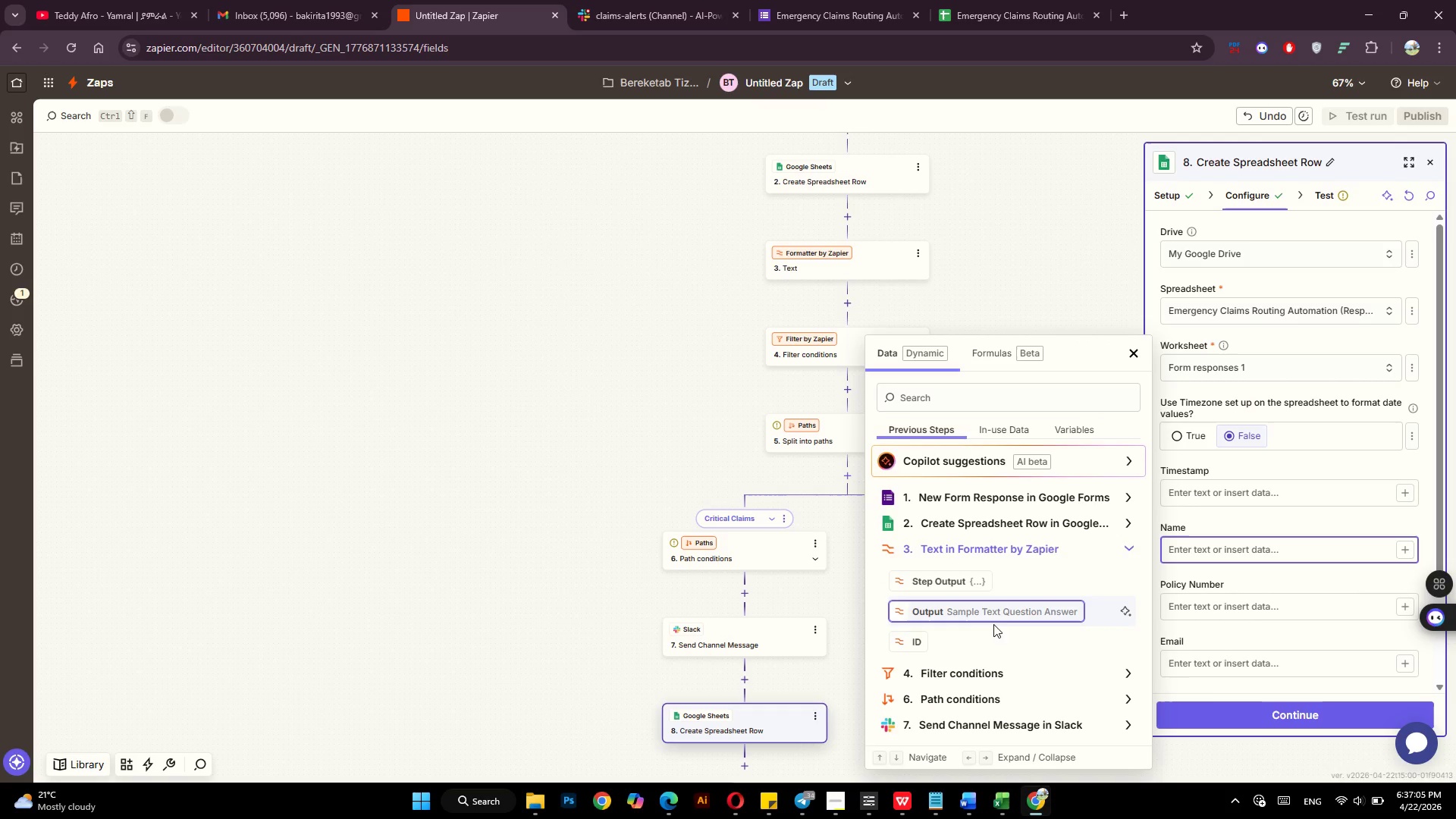 
left_click([995, 617])
 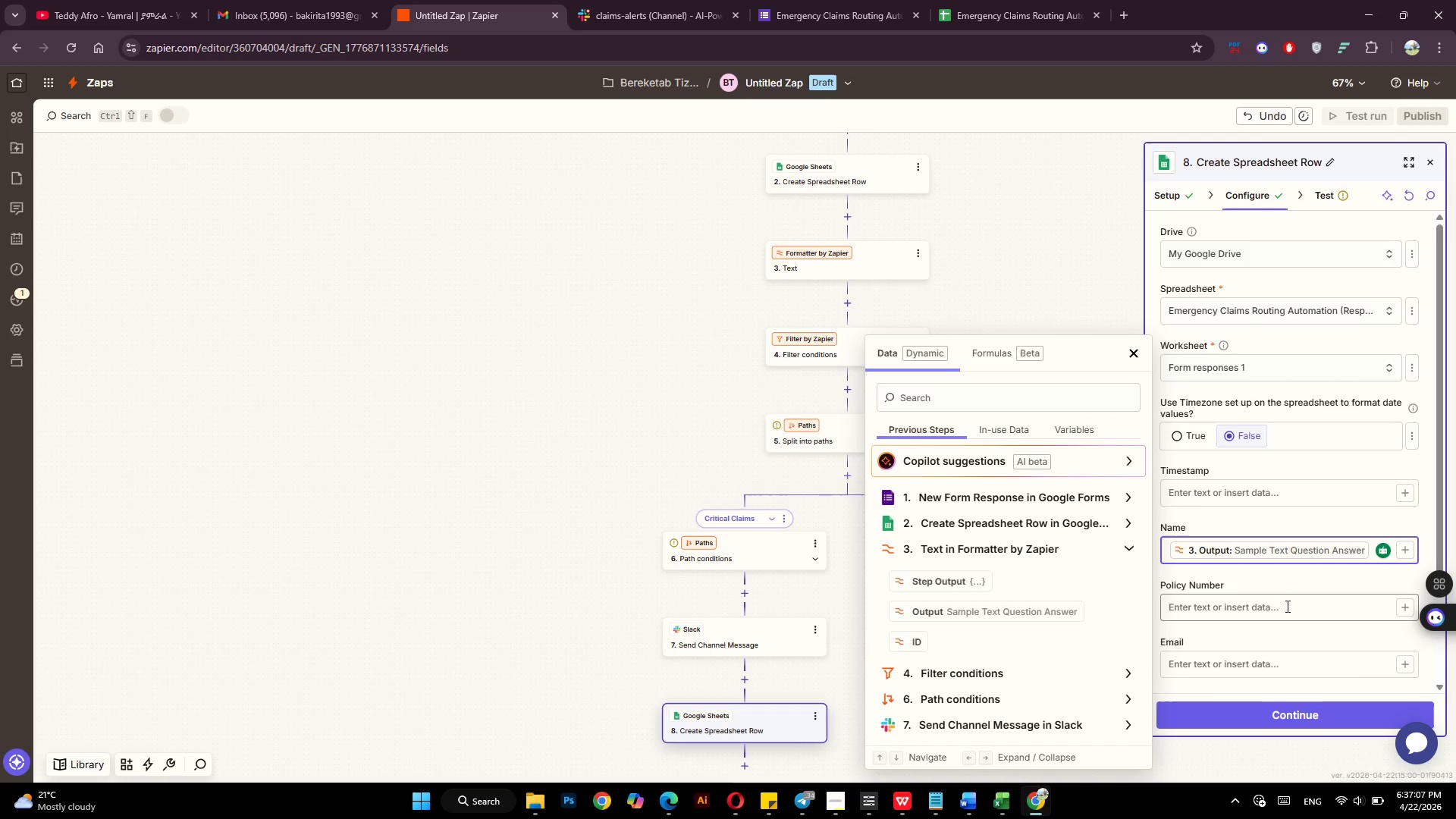 
left_click([1286, 607])
 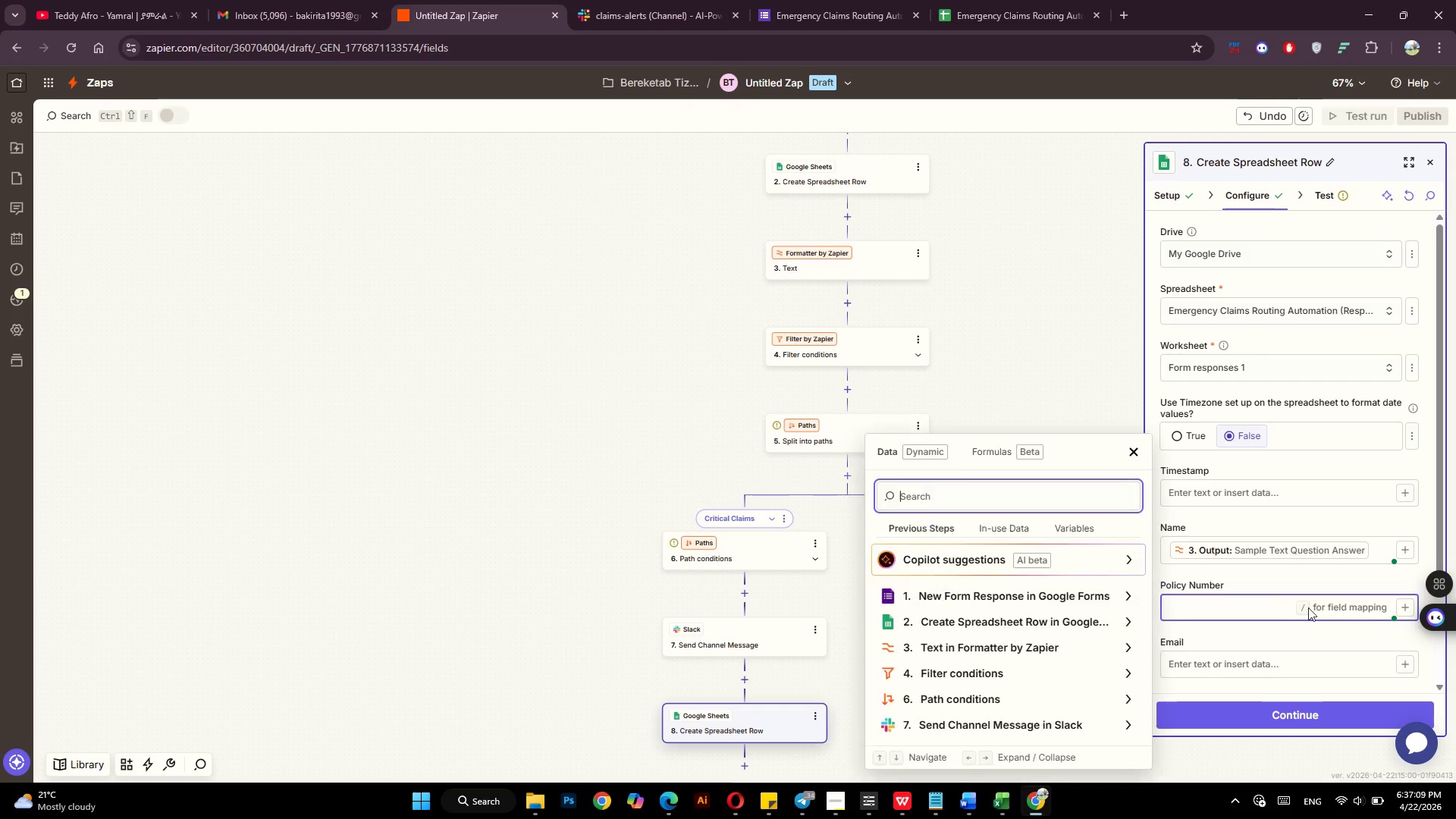 
mouse_move([989, 597])
 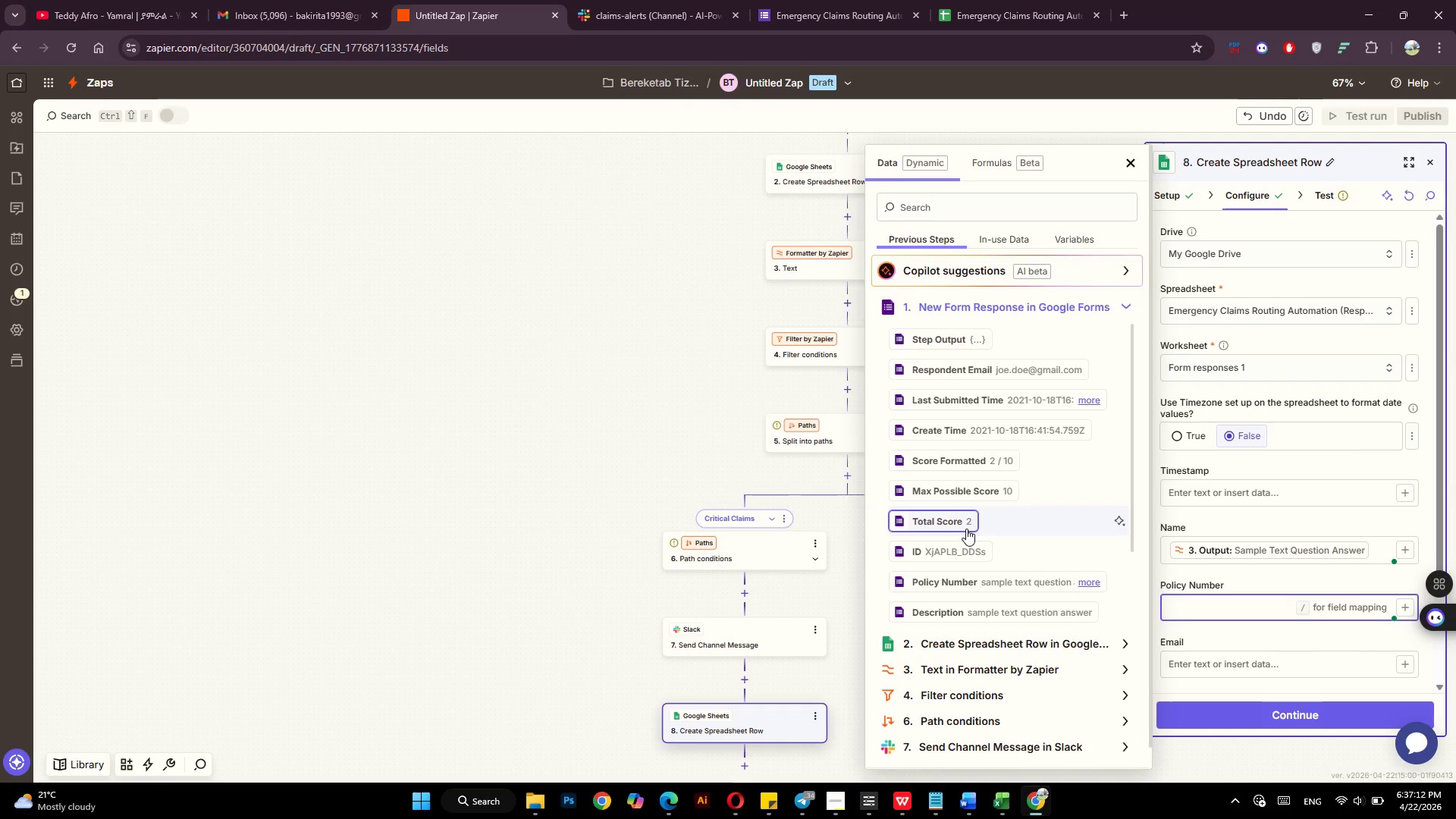 
scroll: coordinate [974, 510], scroll_direction: down, amount: 5.0
 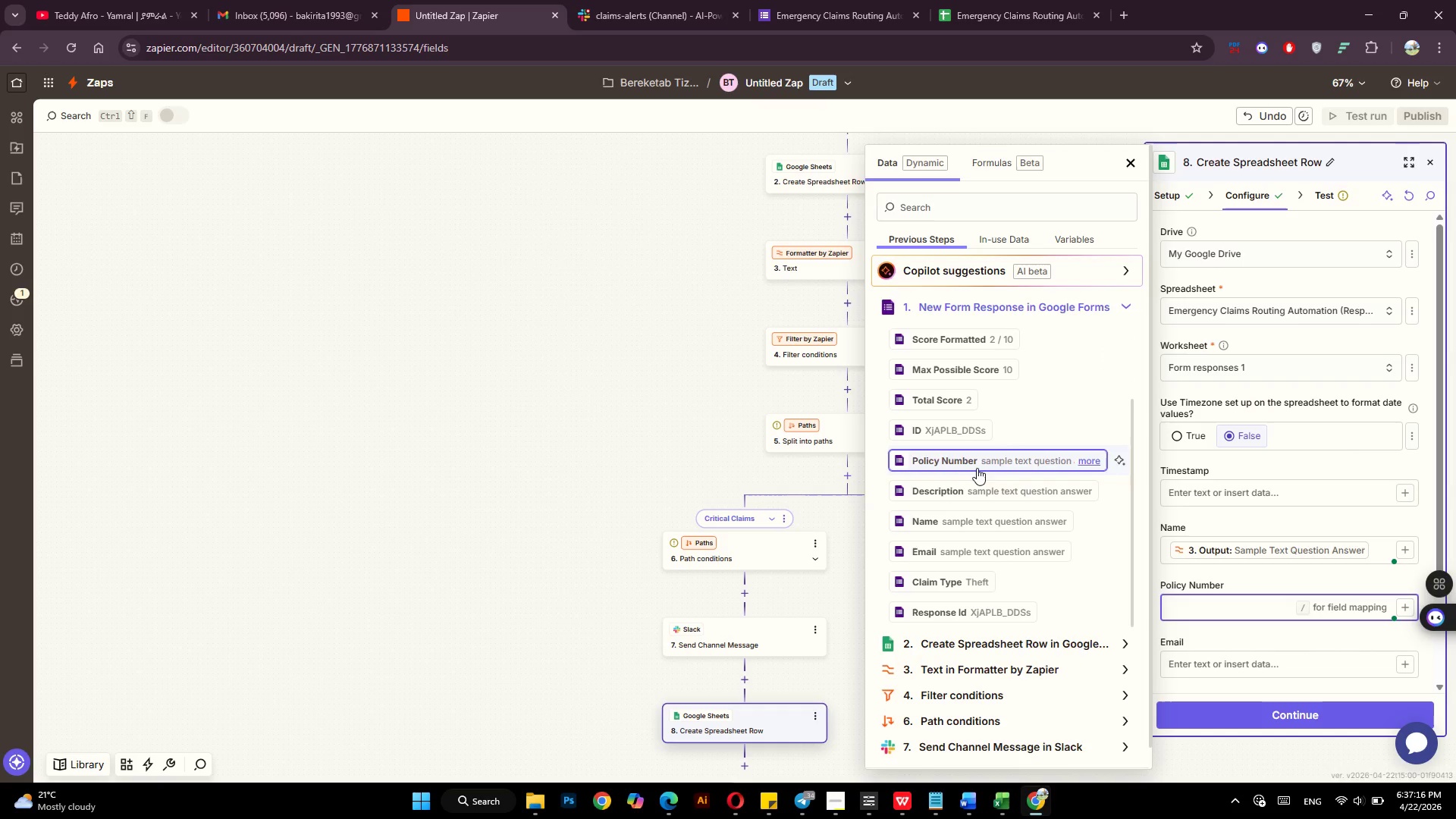 
left_click([979, 467])
 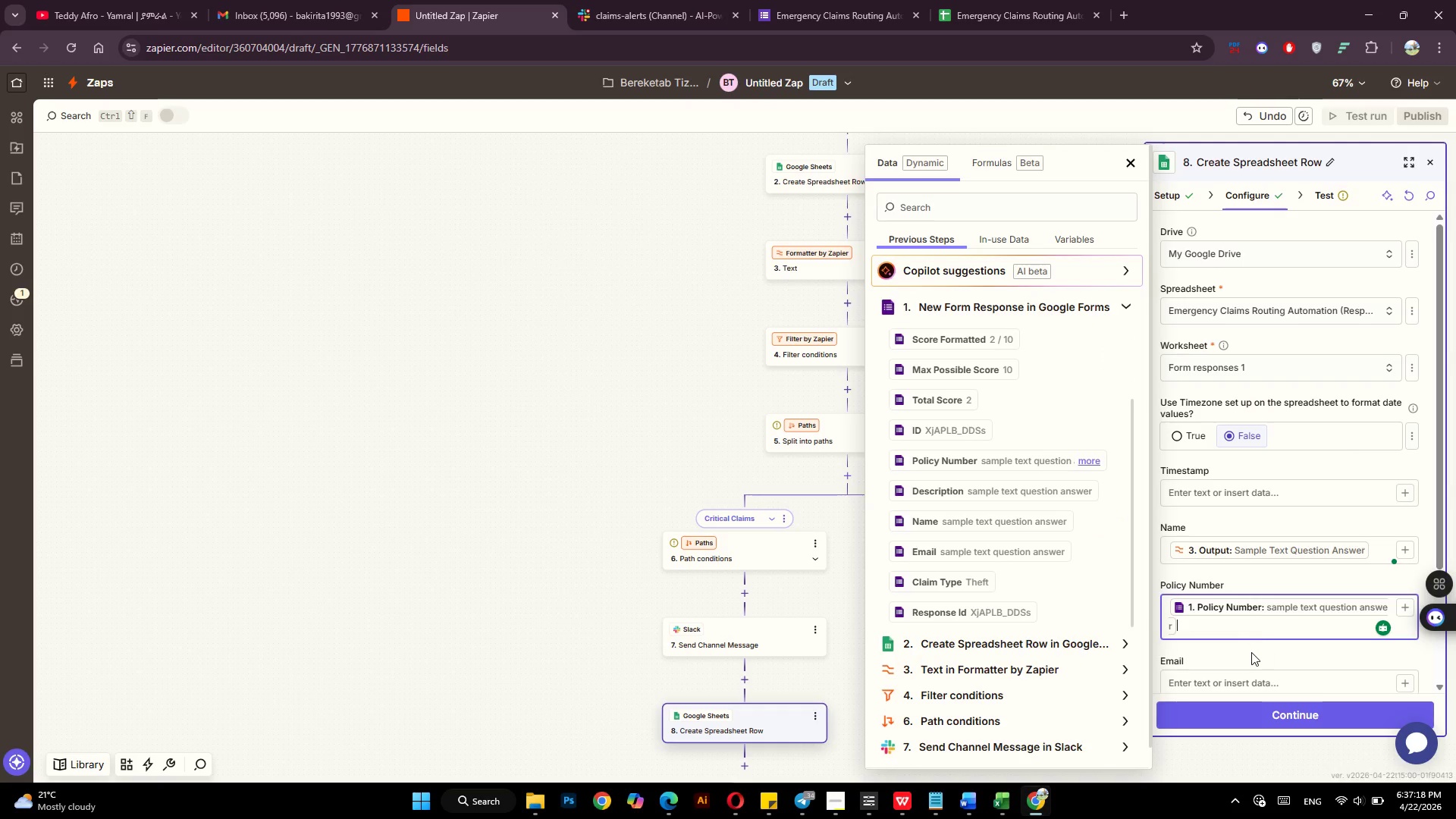 
left_click([1241, 654])
 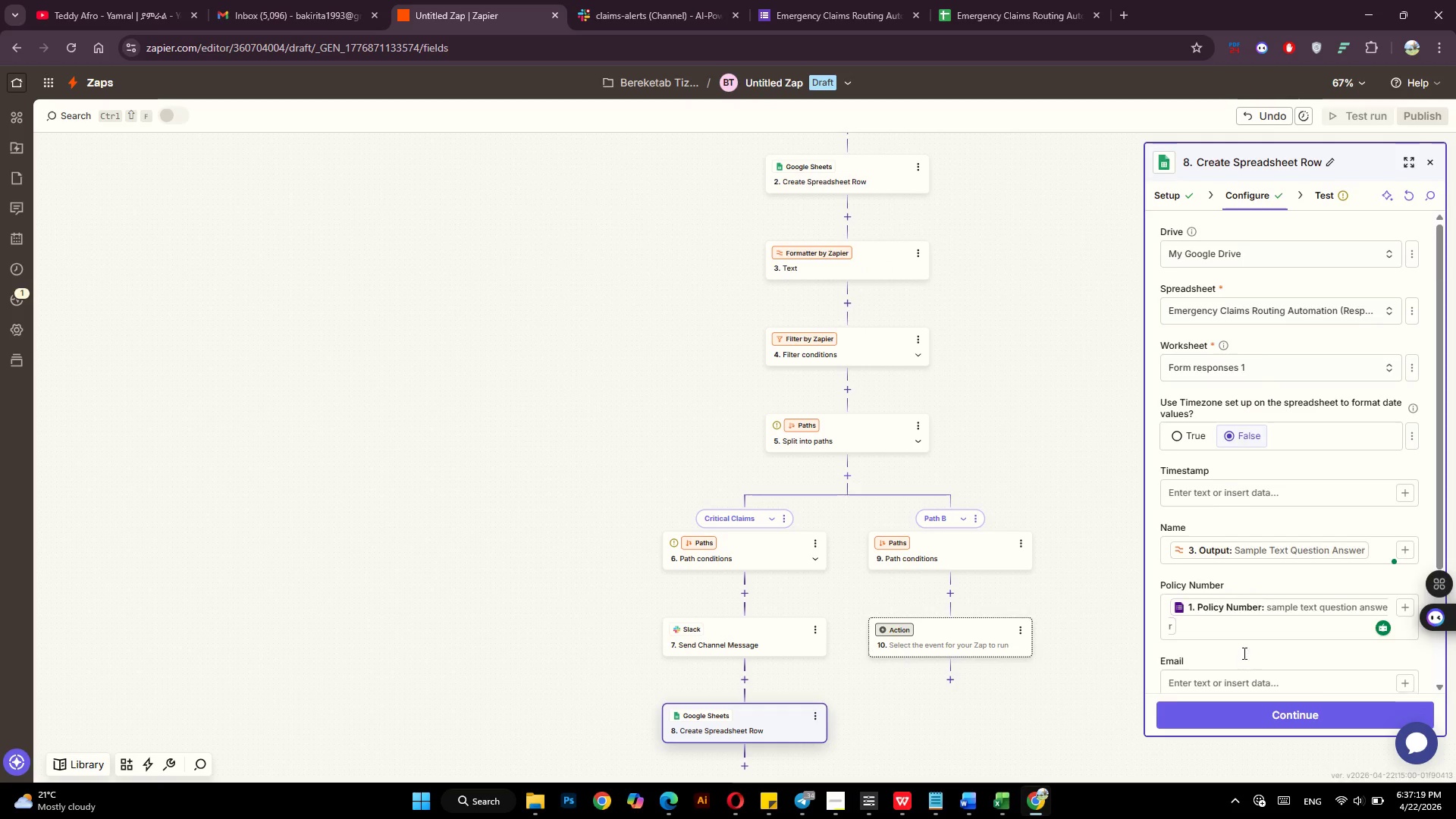 
scroll: coordinate [1243, 653], scroll_direction: down, amount: 3.0
 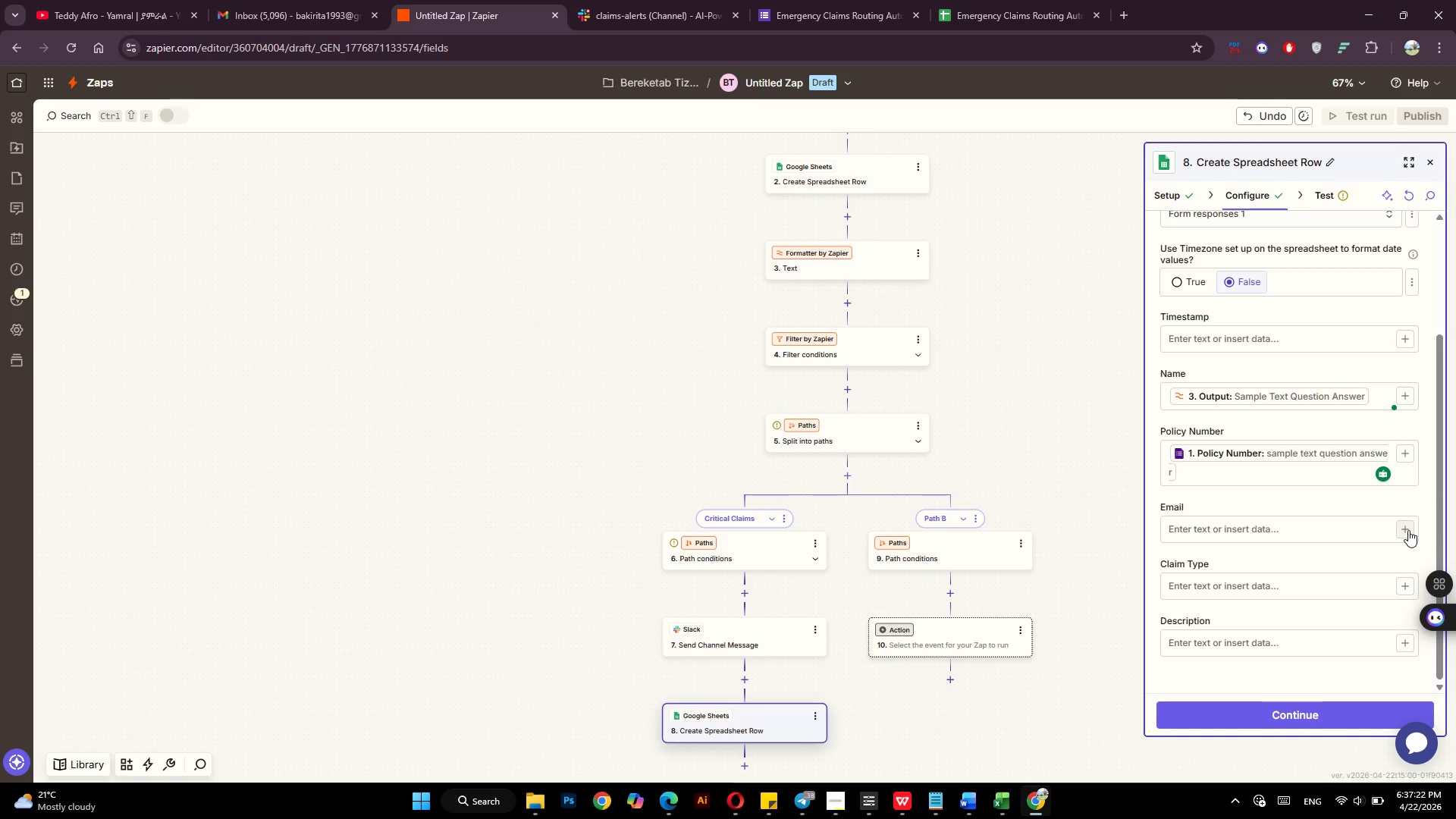 
left_click([1409, 530])
 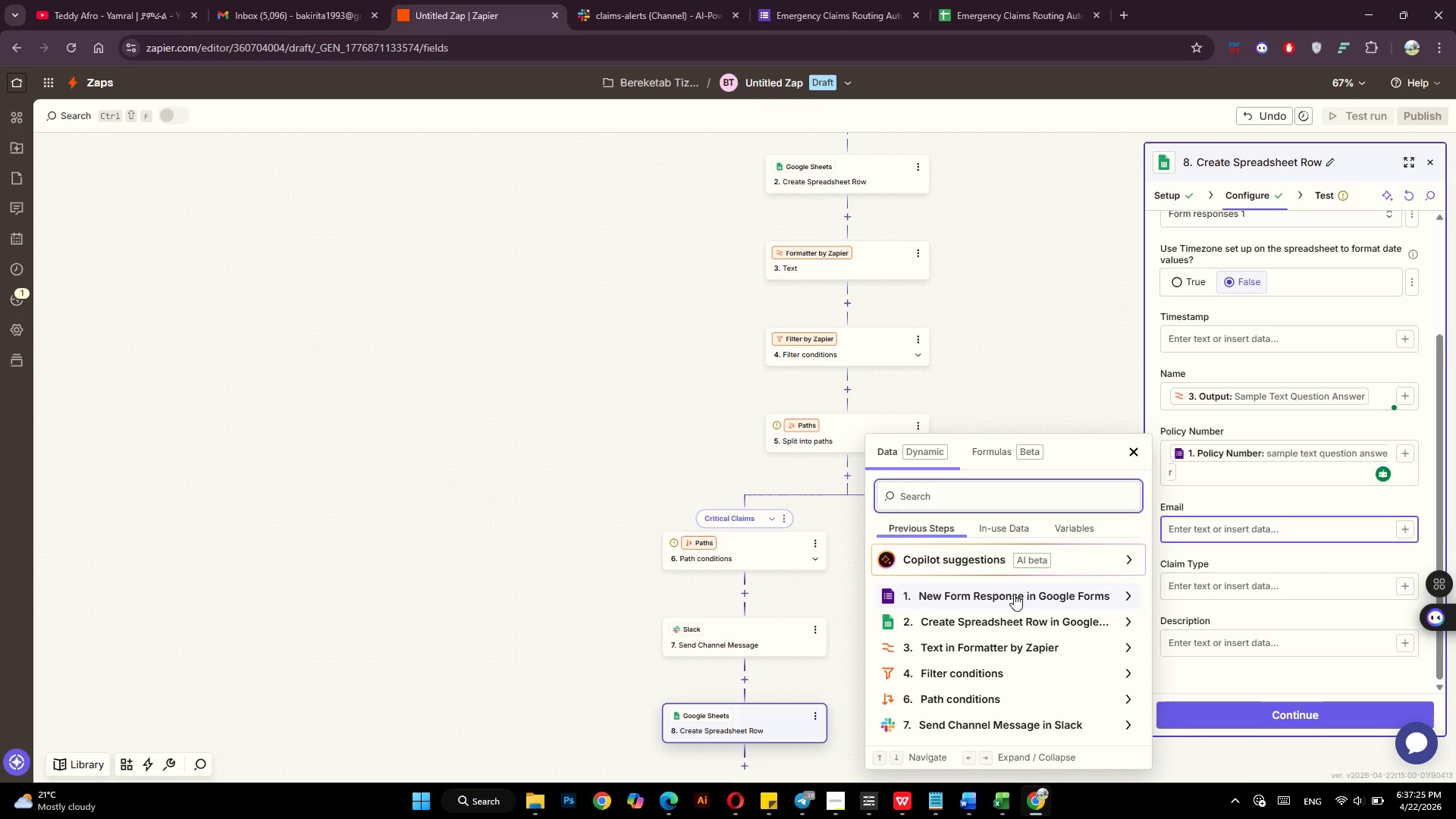 
left_click([1014, 594])
 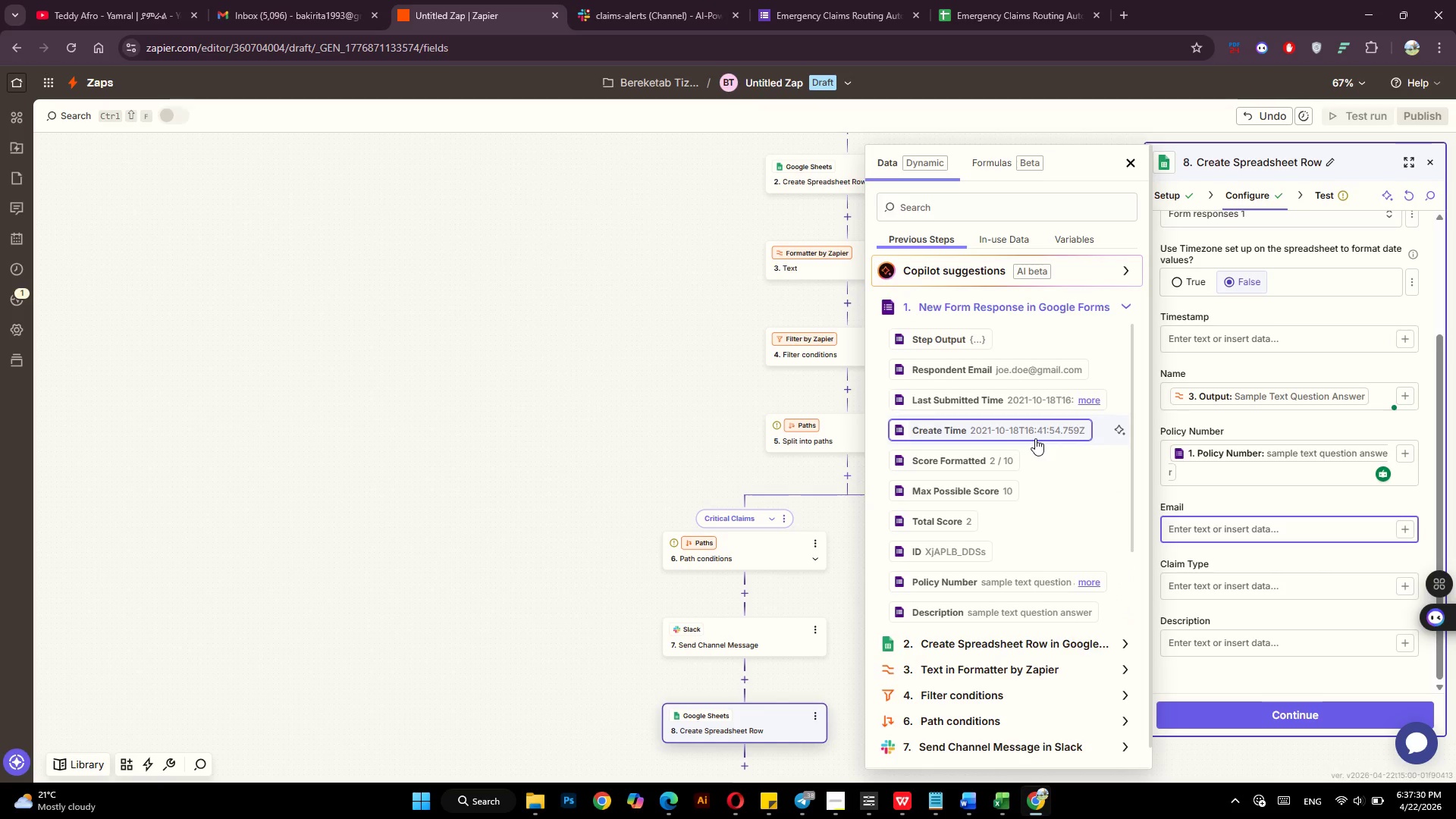 
wait(9.44)
 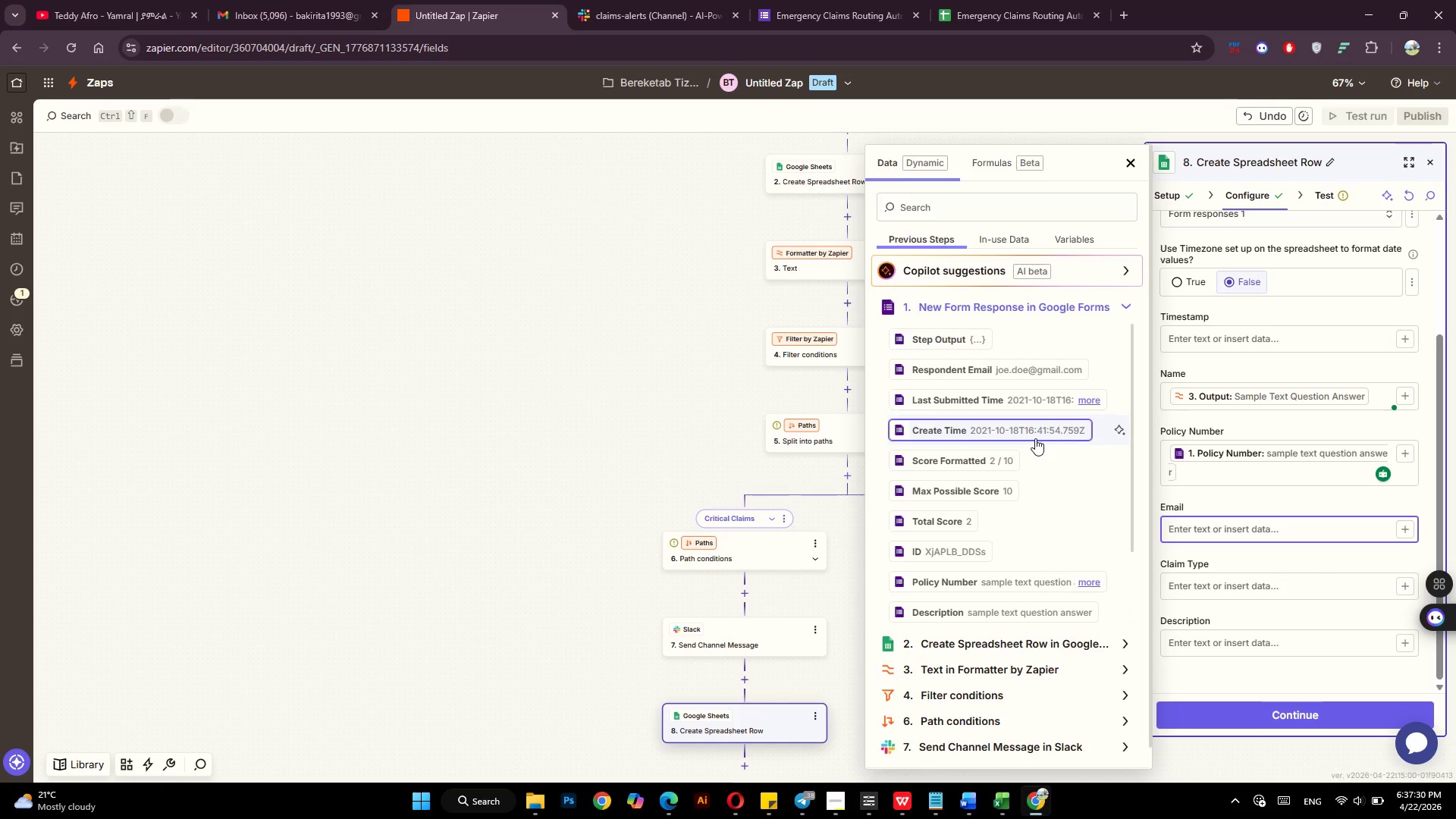 
scroll: coordinate [1034, 507], scroll_direction: down, amount: 2.0
 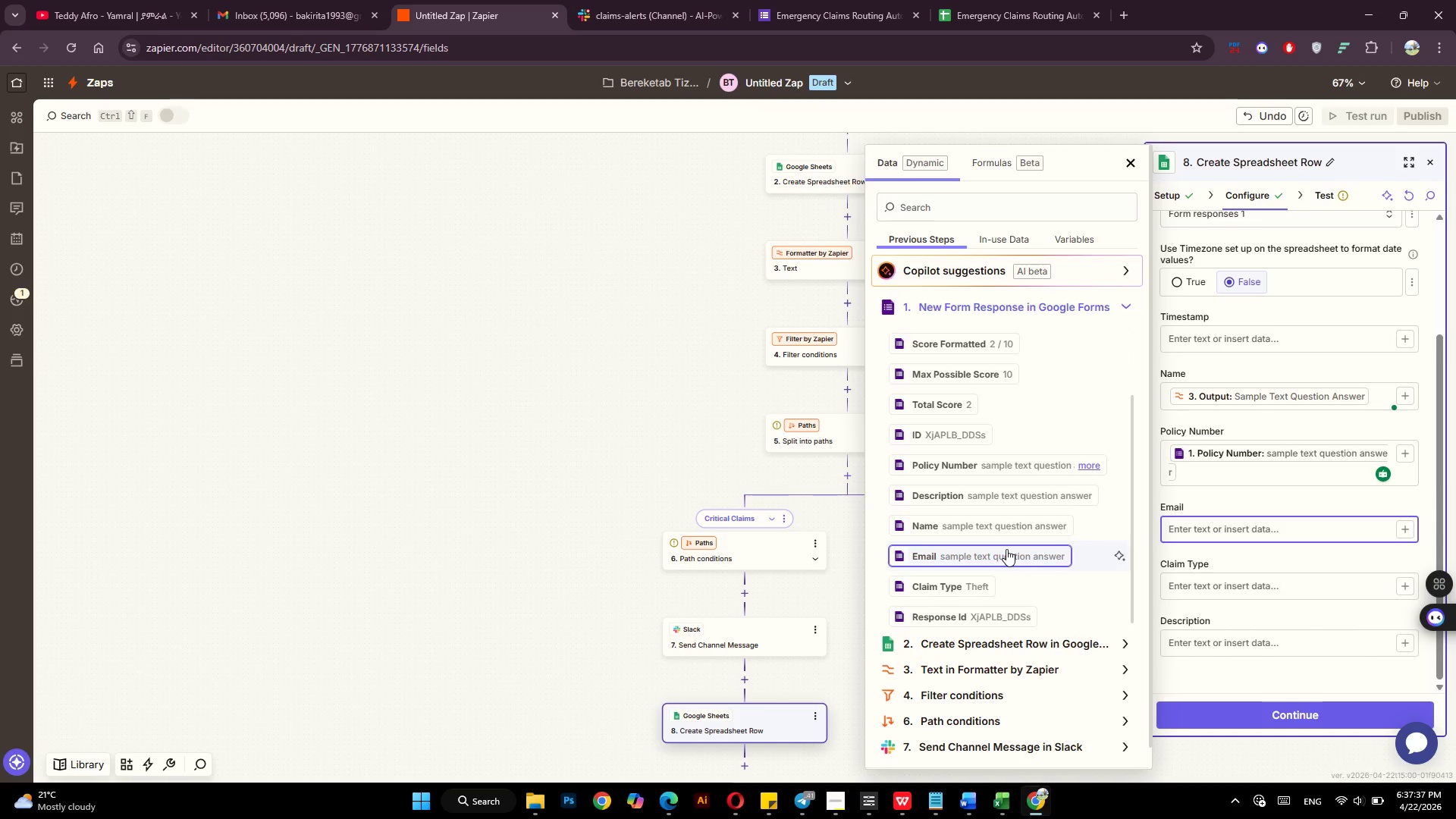 
left_click([1006, 550])
 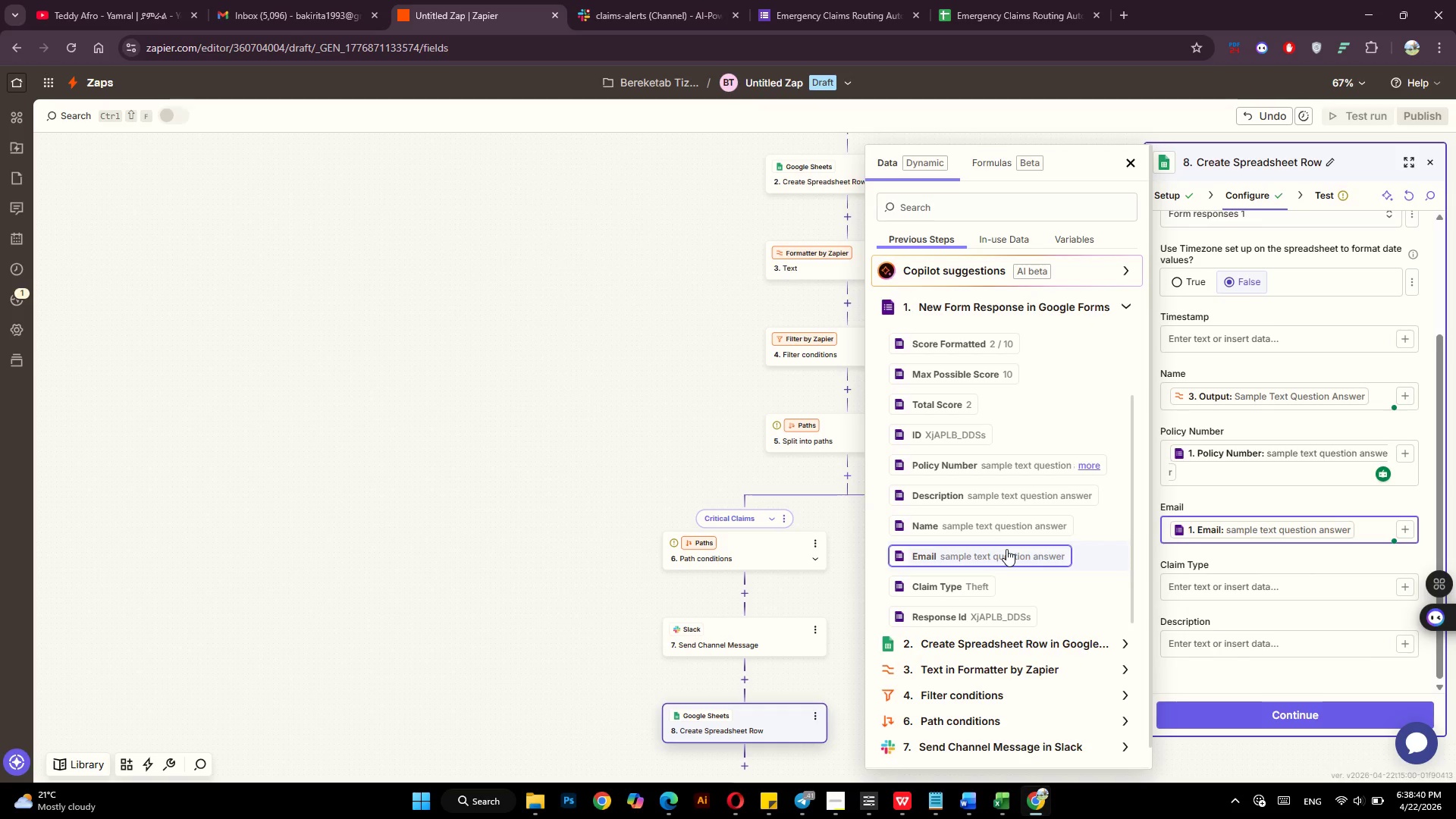 
wait(67.52)
 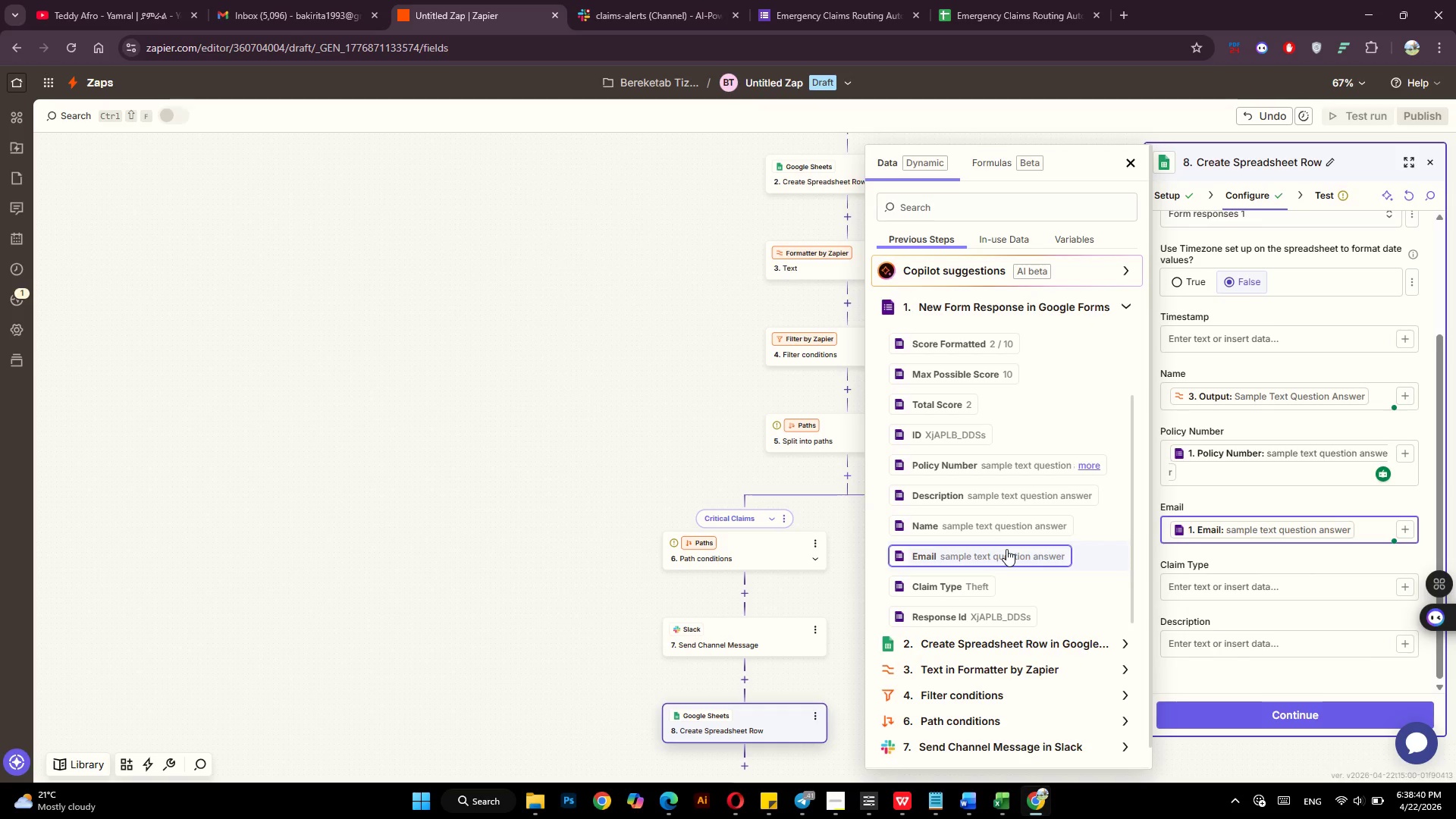 
left_click([982, 550])
 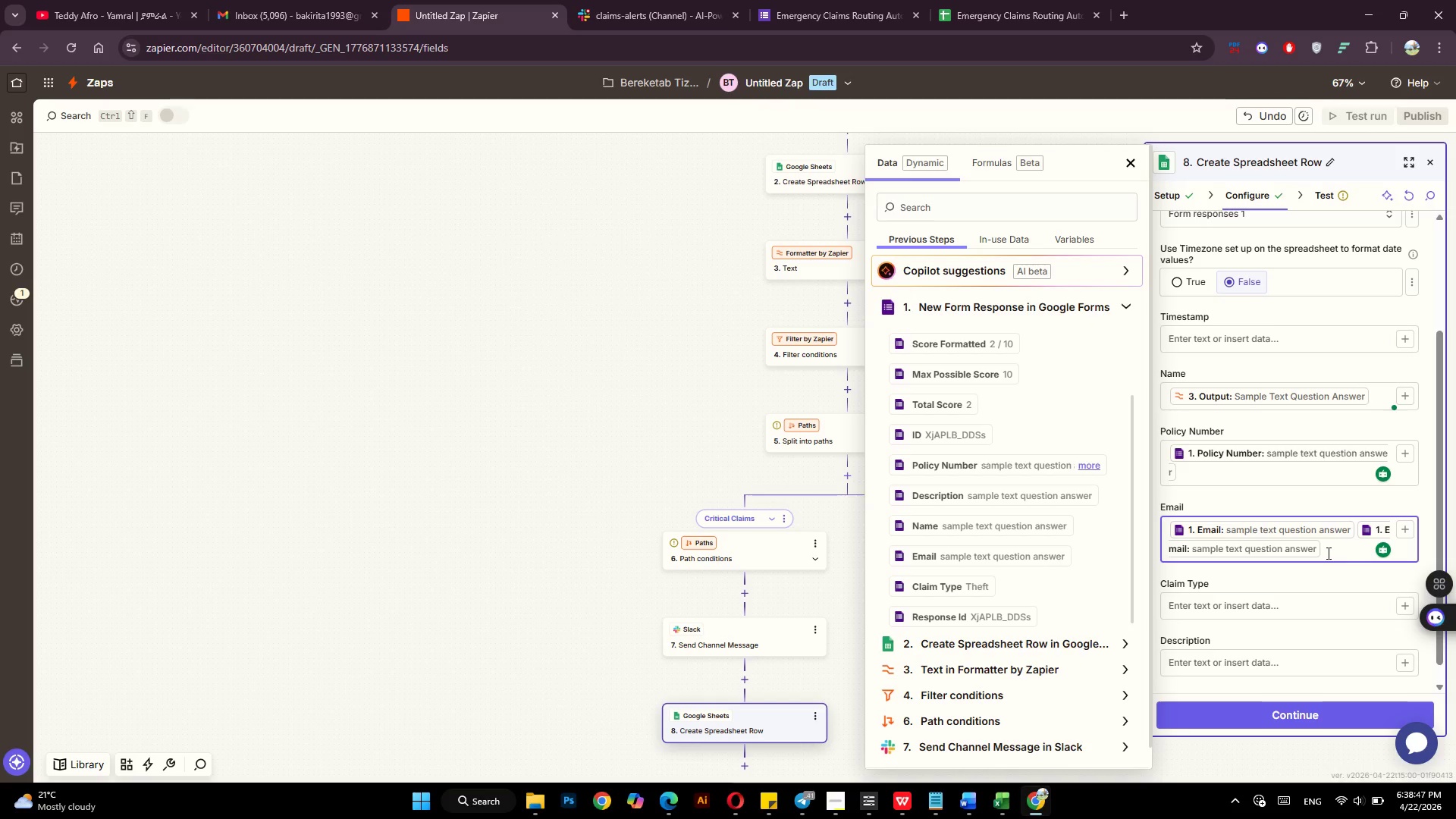 
key(Backspace)
 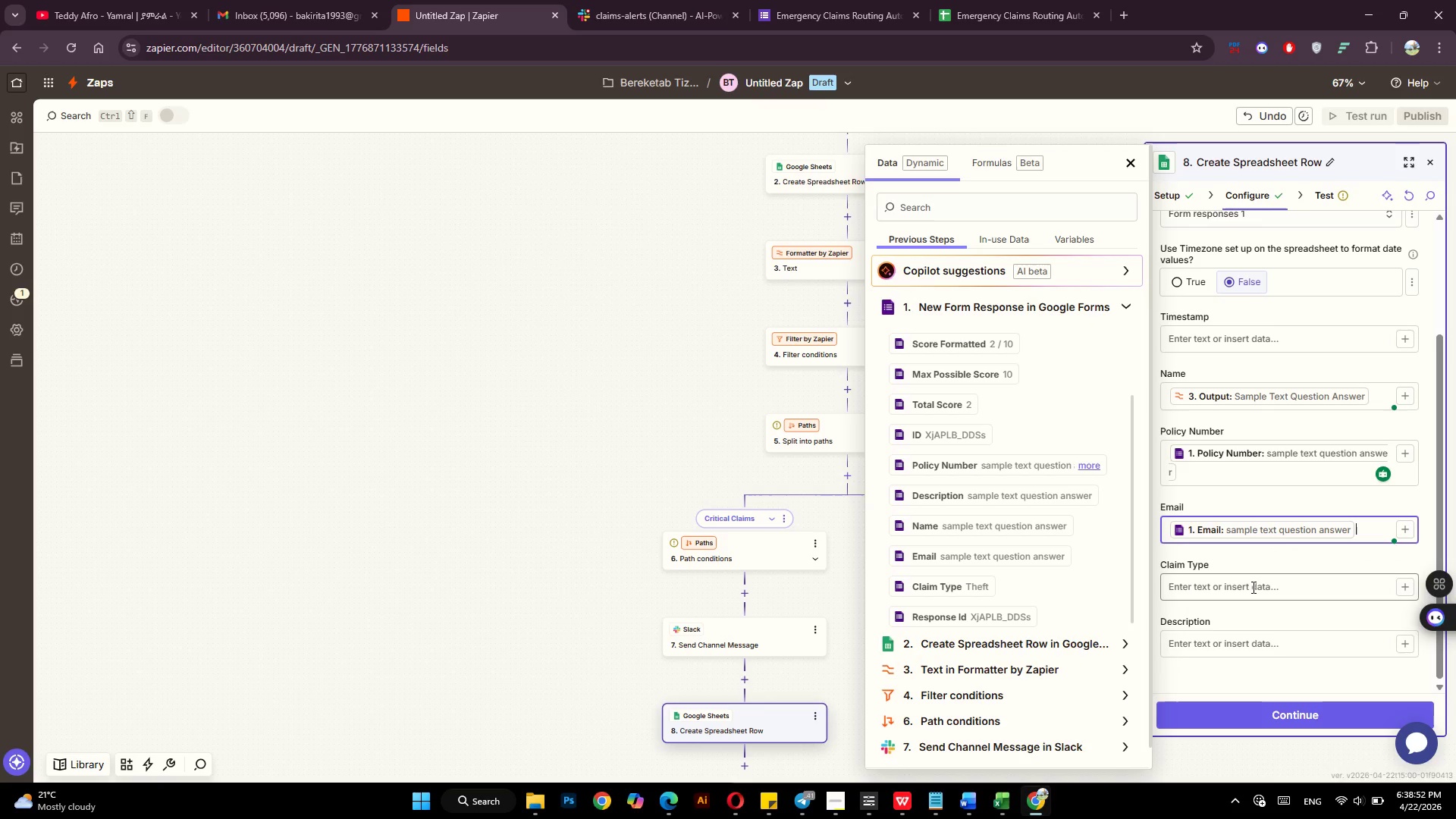 
wait(5.98)
 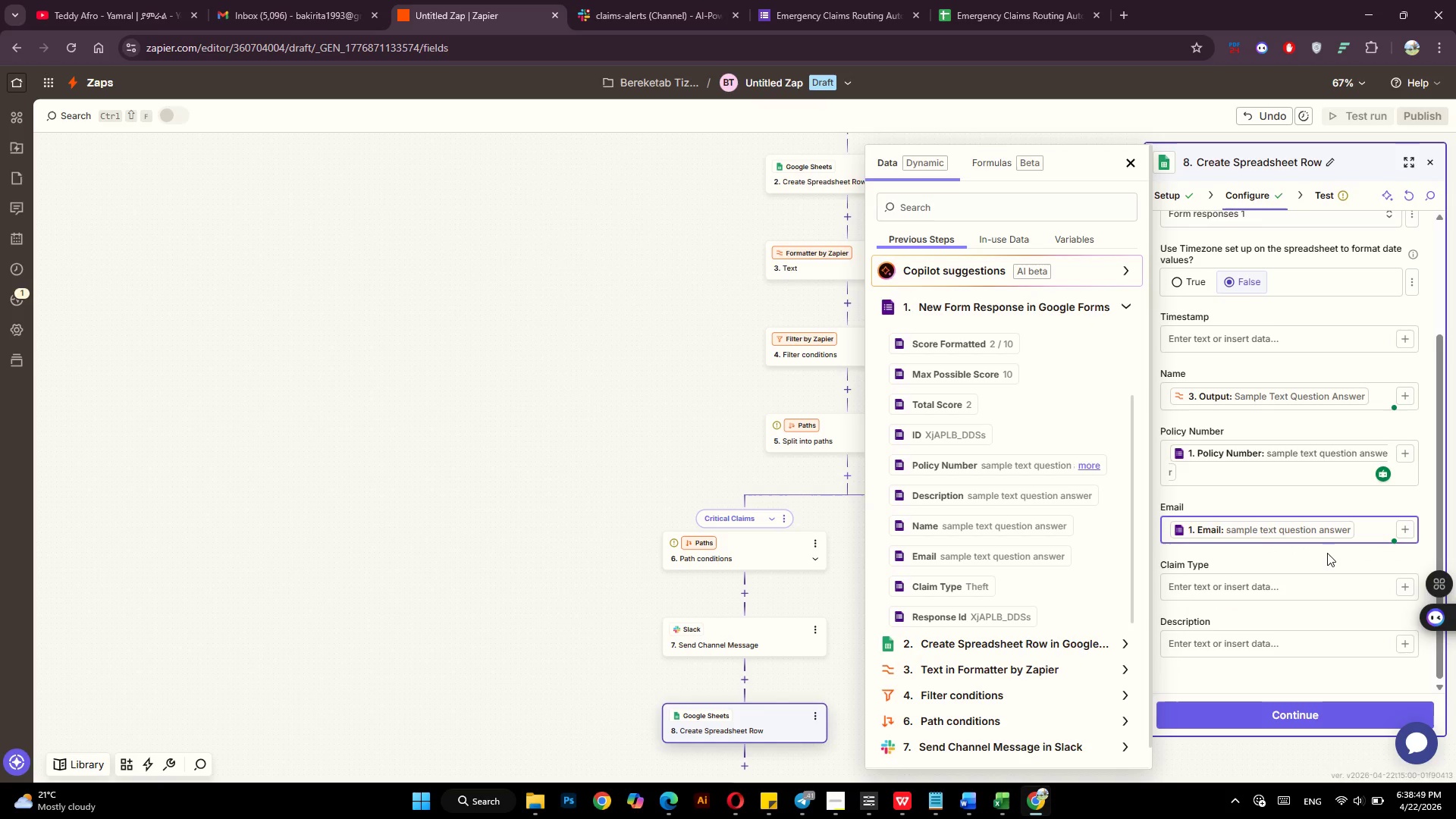 
left_click([1253, 587])
 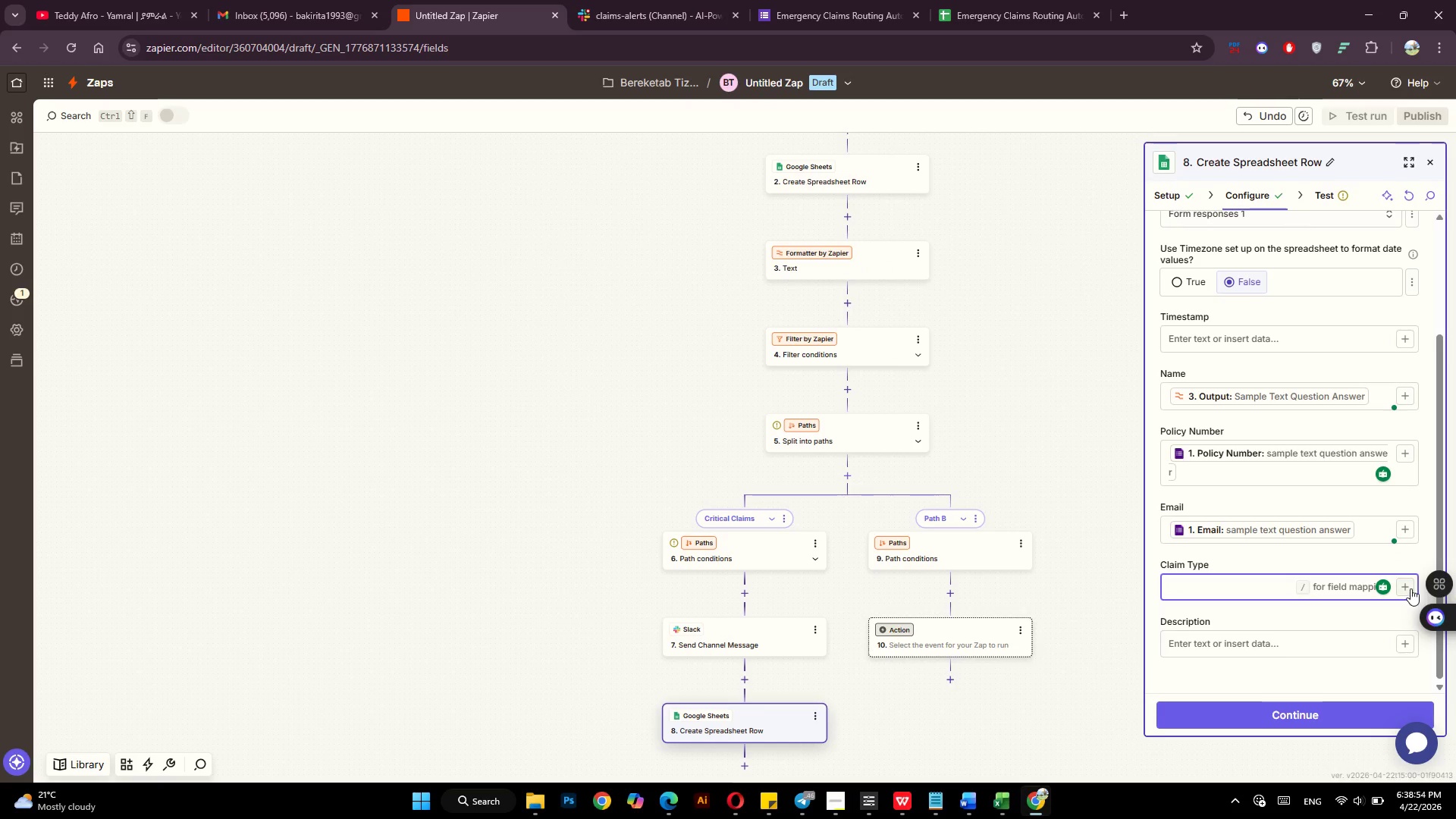 
left_click([1405, 588])
 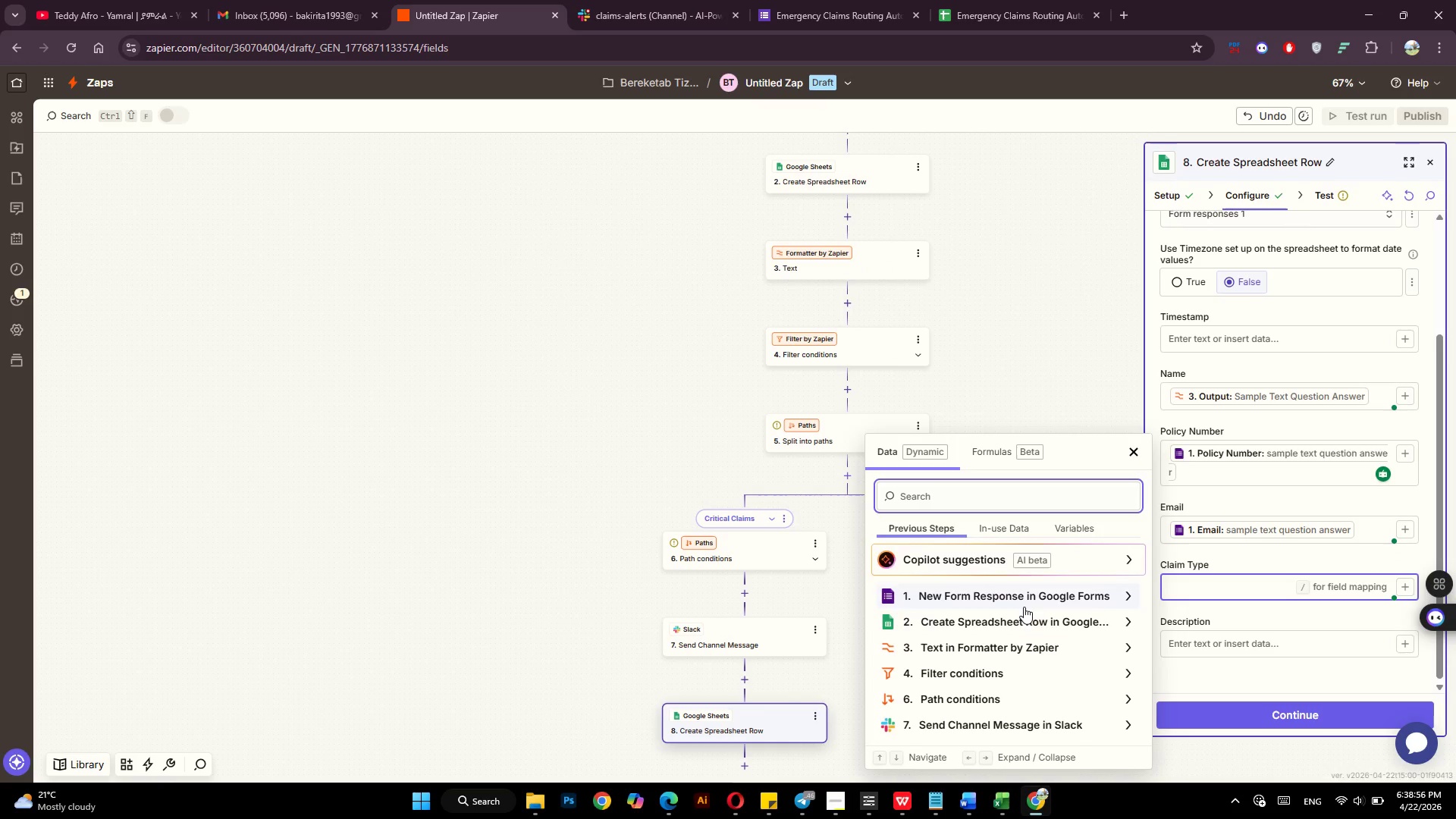 
left_click([1025, 604])
 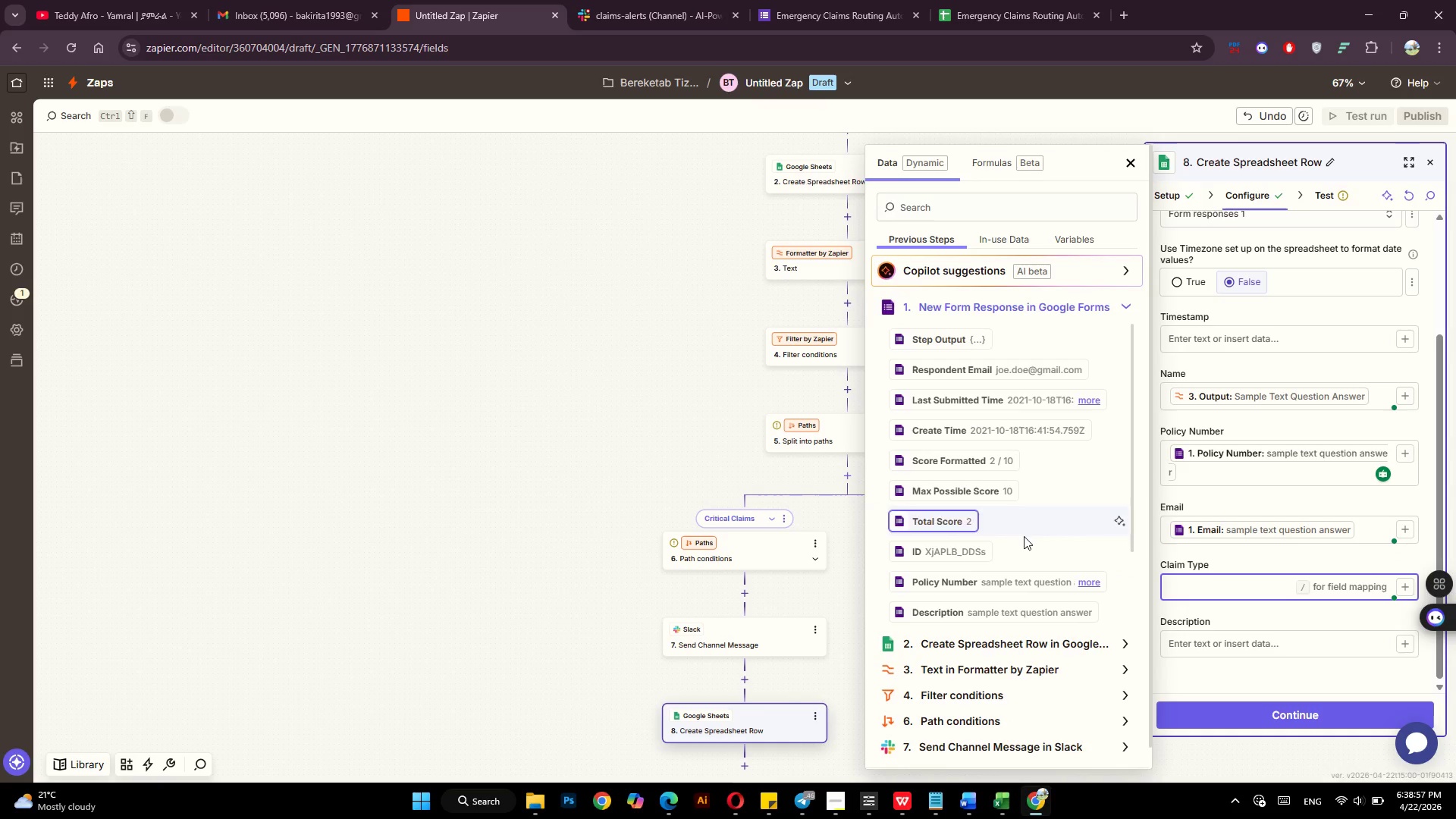 
scroll: coordinate [1024, 539], scroll_direction: down, amount: 3.0
 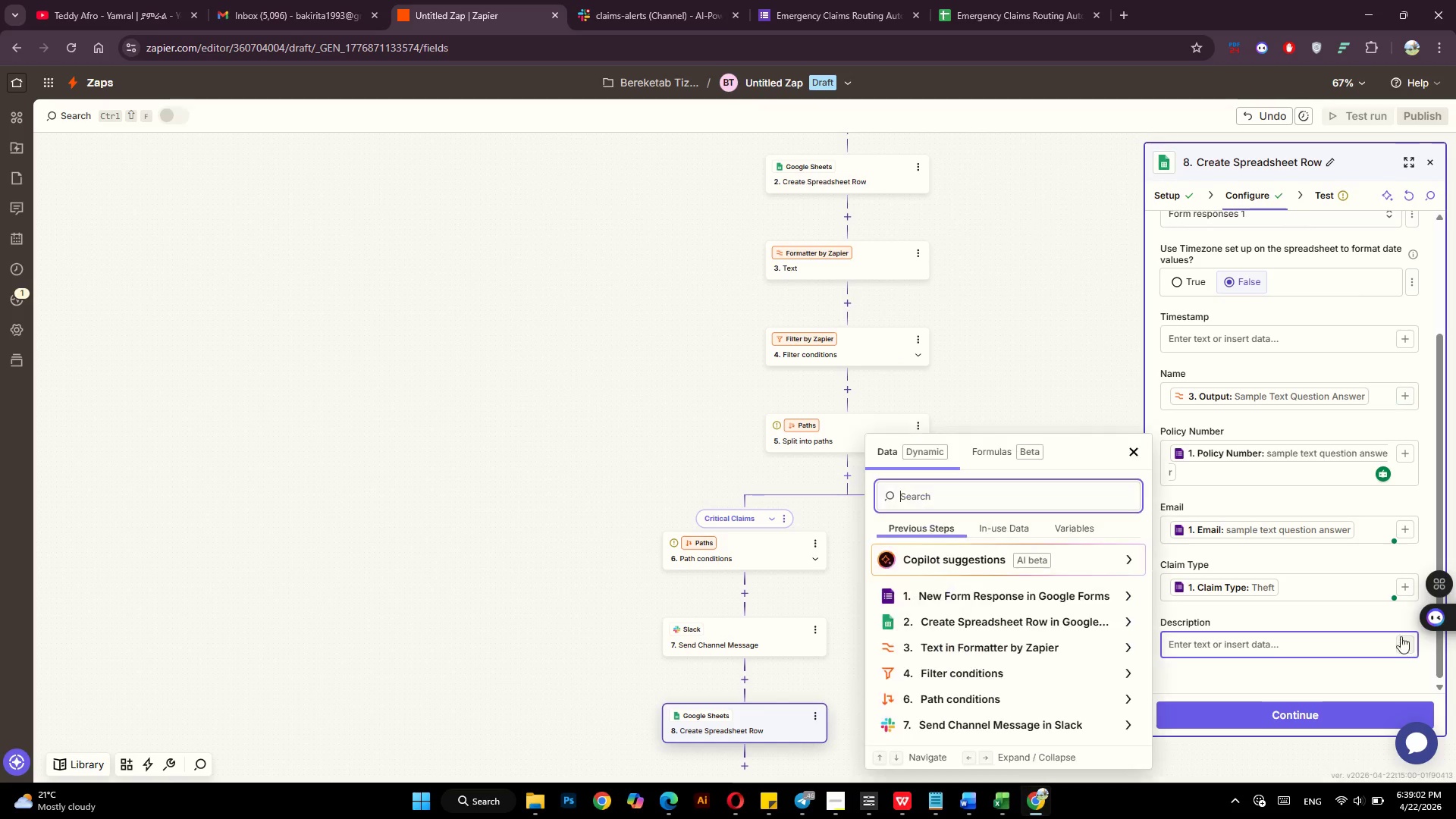 
left_click([1028, 594])
 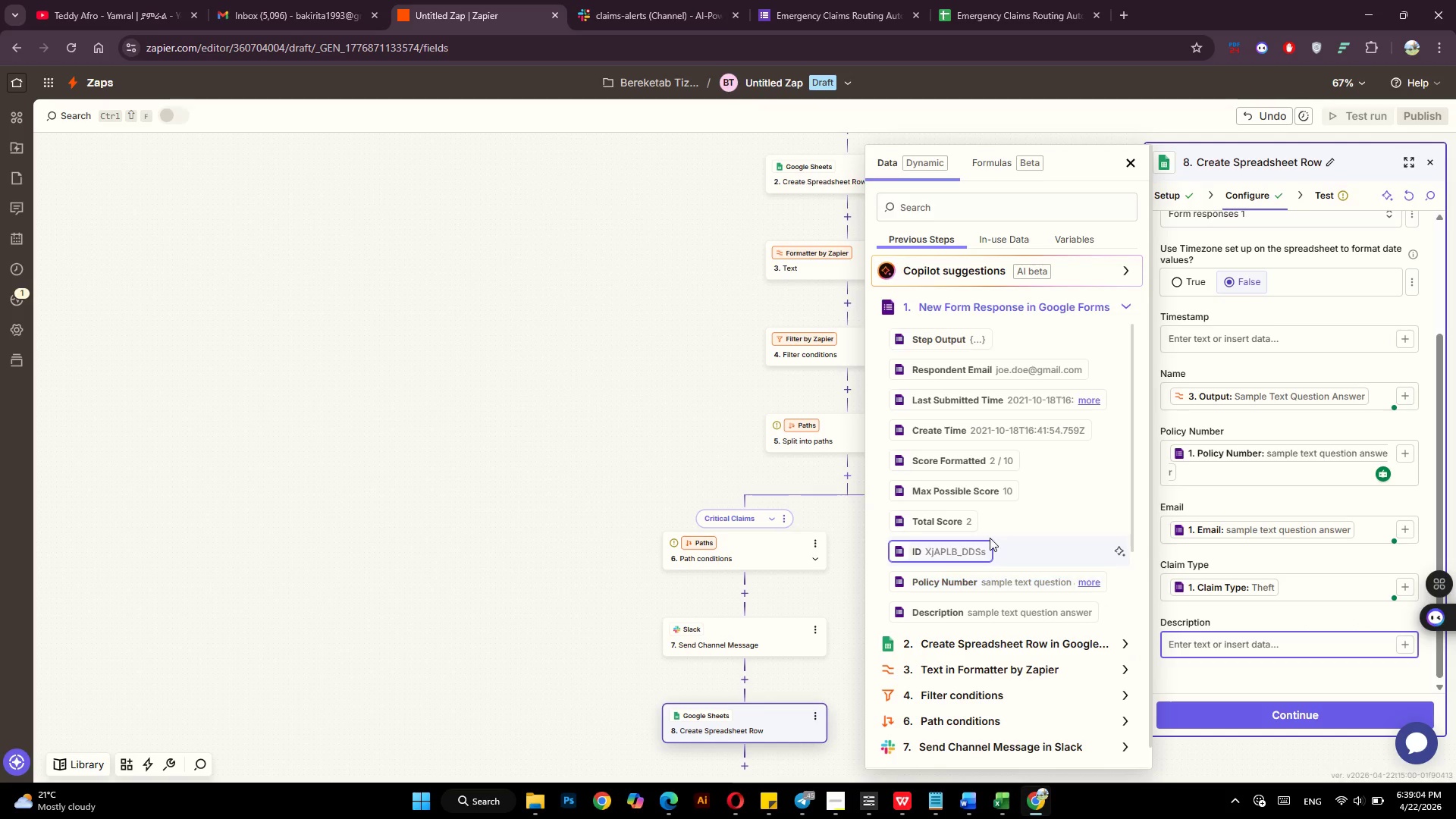 
scroll: coordinate [990, 535], scroll_direction: down, amount: 1.0
 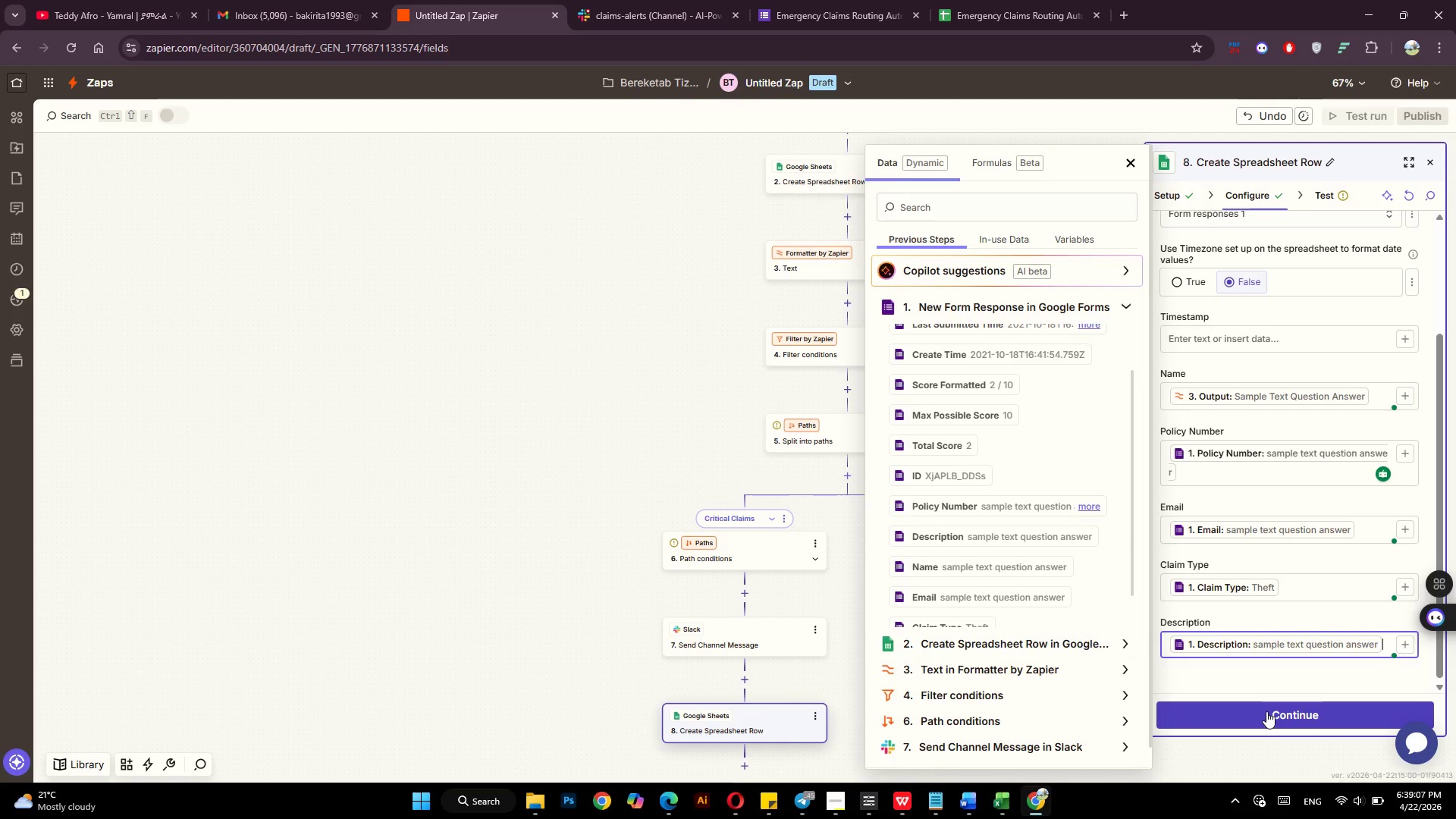 
left_click([1266, 711])